 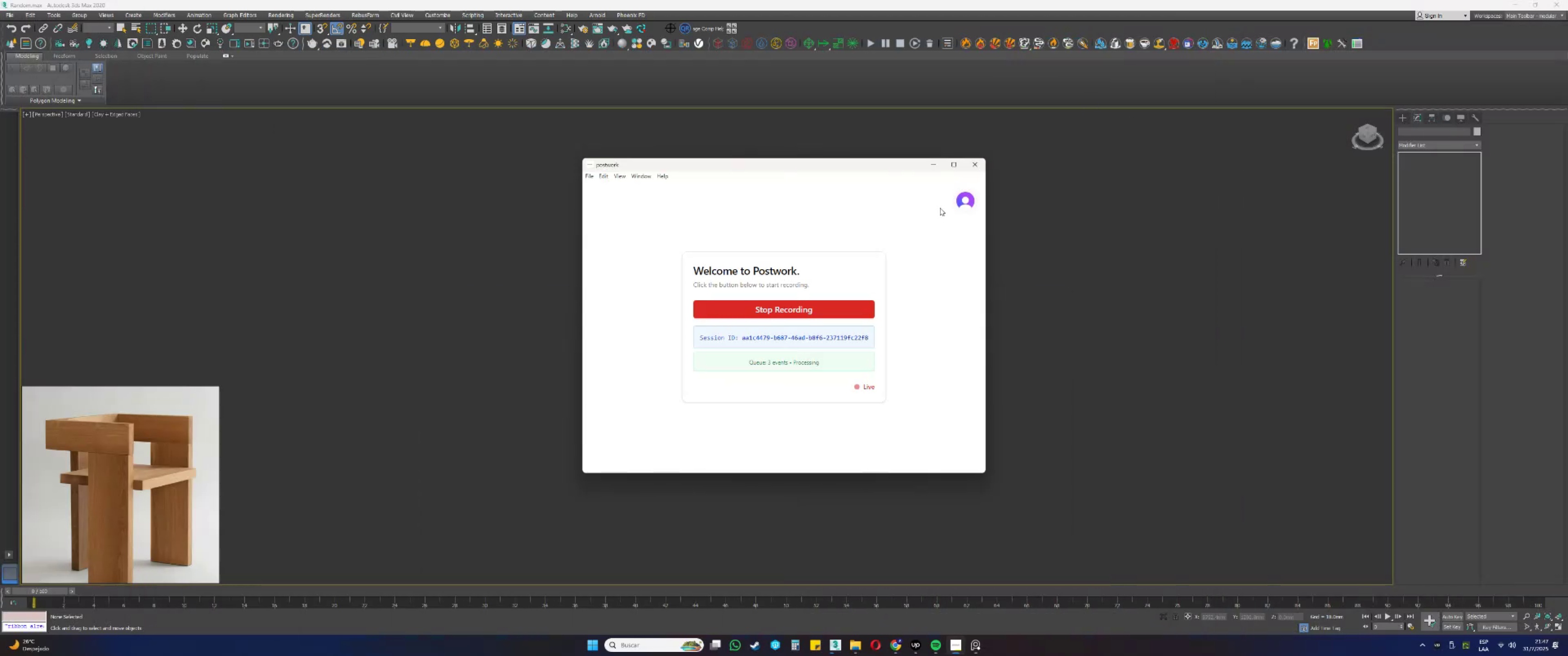 
left_click([932, 163])
 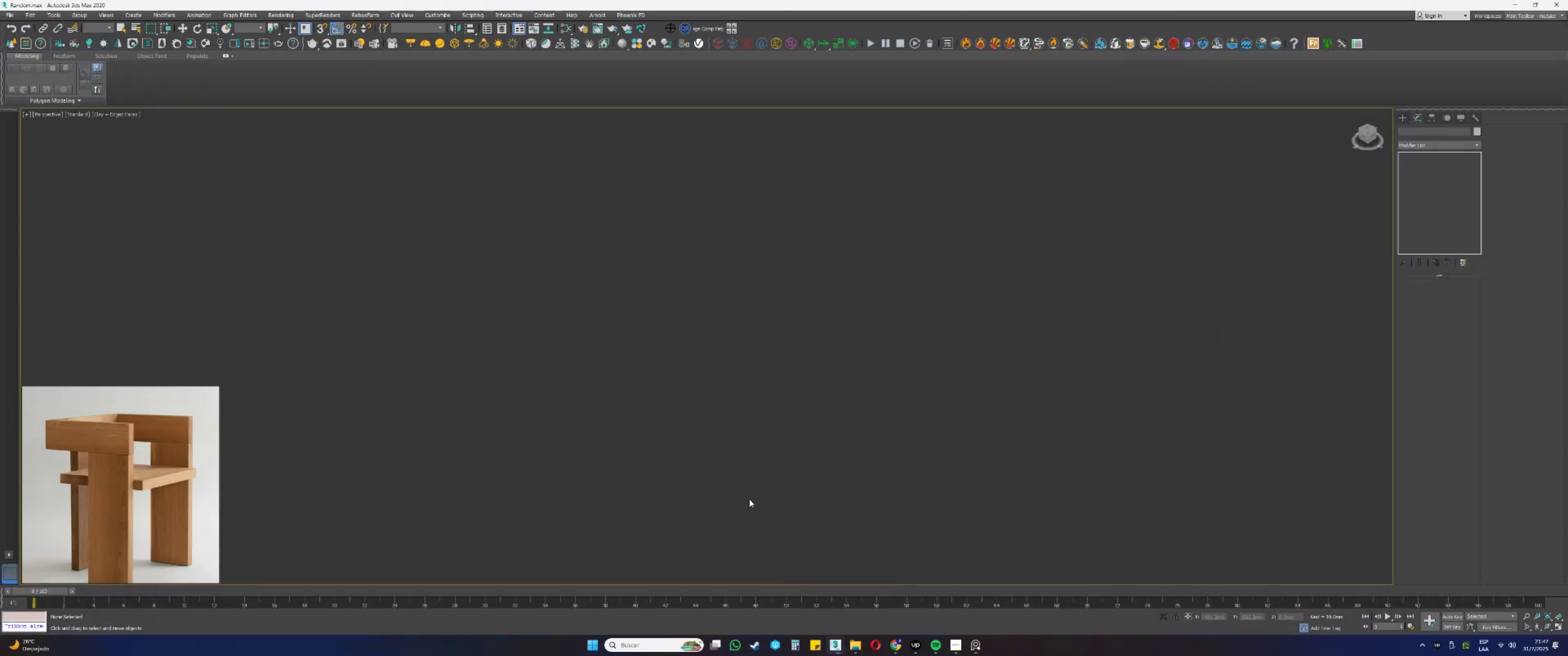 
type(gz)
 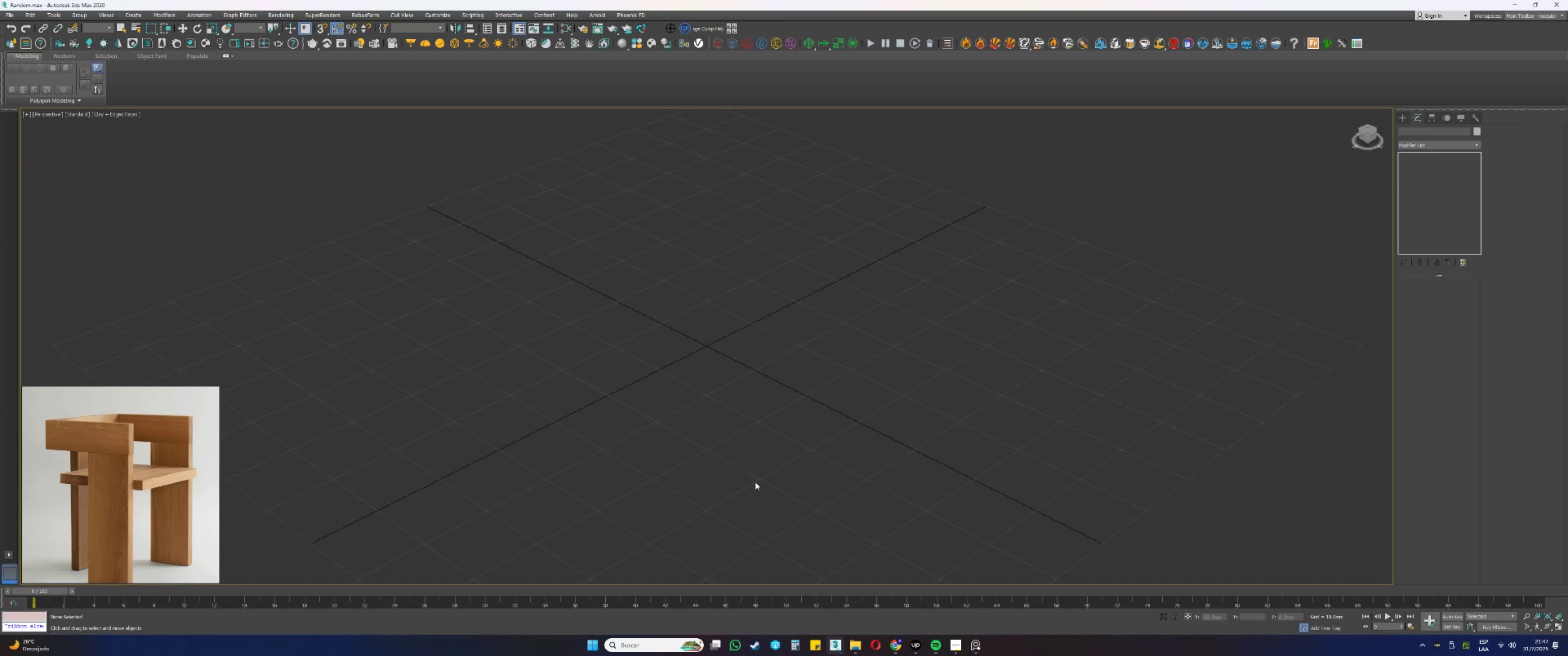 
scroll: coordinate [766, 400], scroll_direction: none, amount: 0.0
 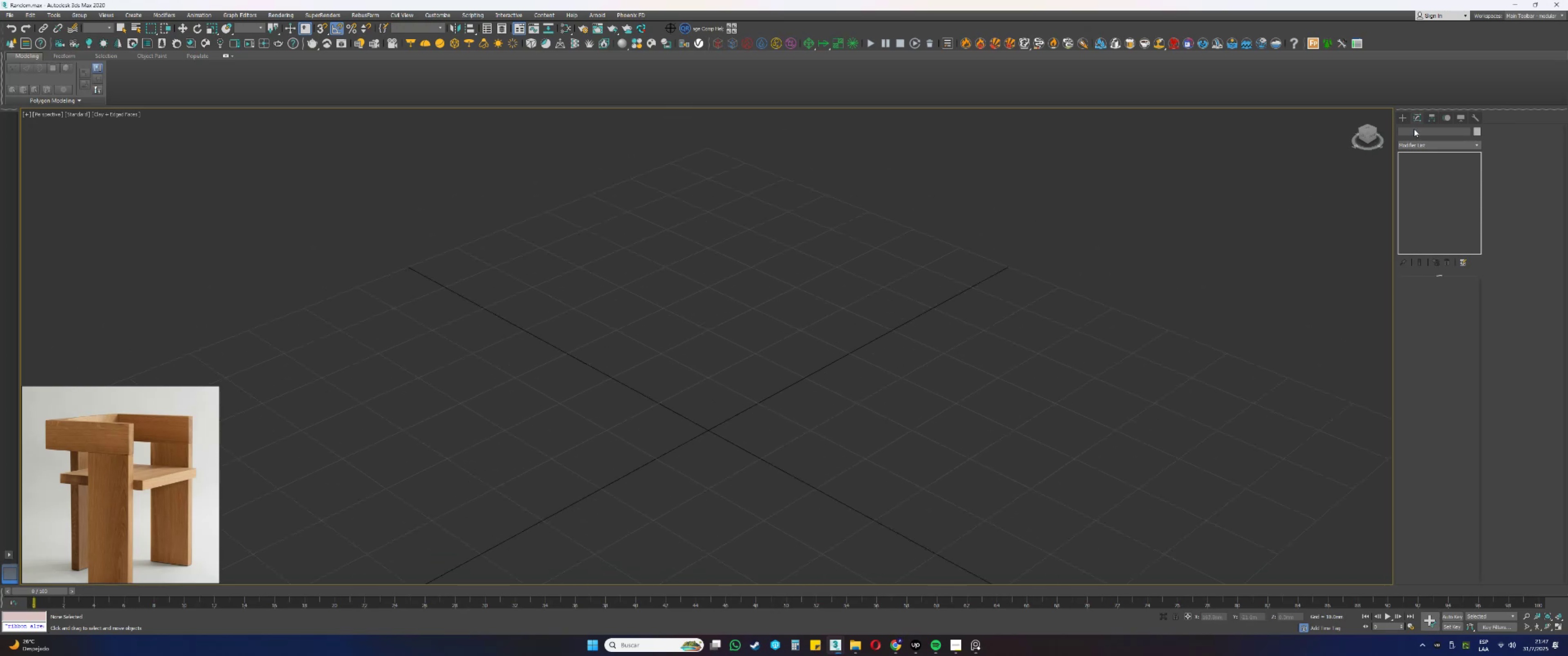 
left_click([1407, 120])
 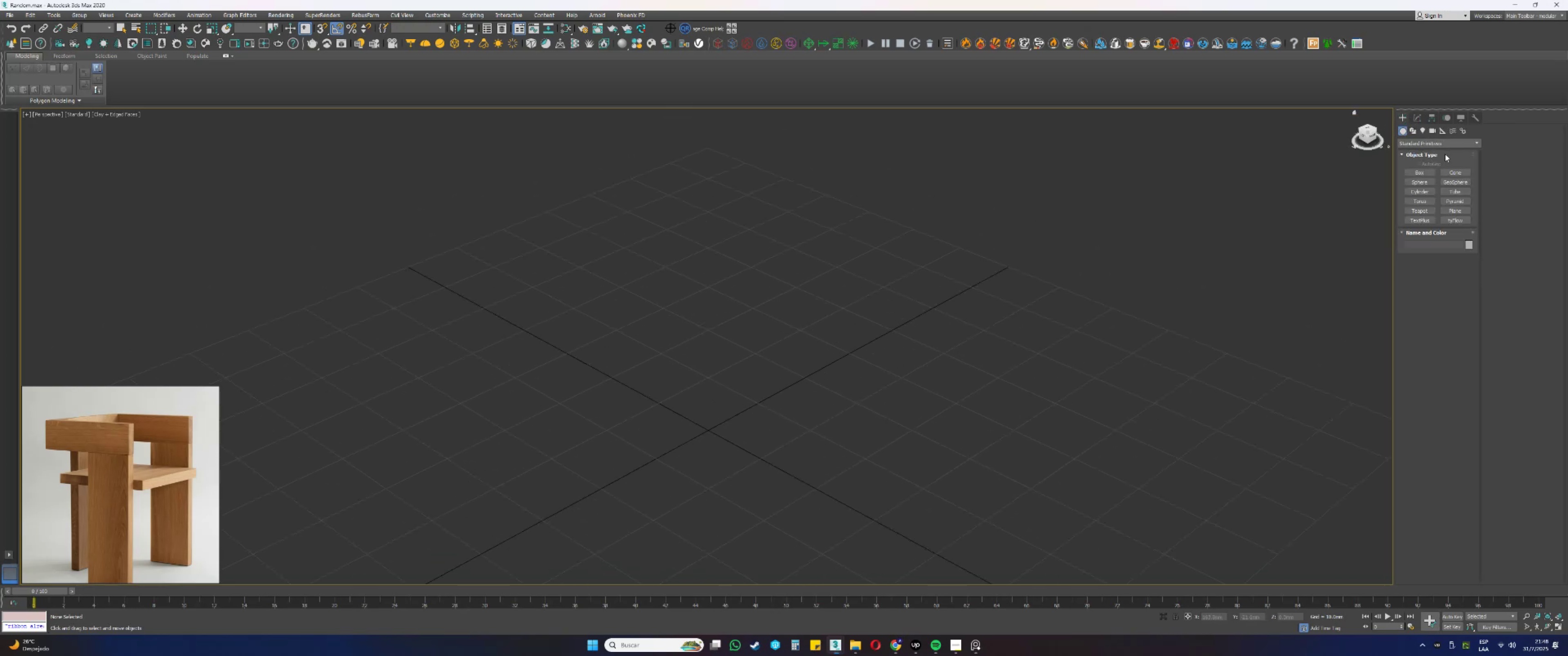 
left_click([1420, 171])
 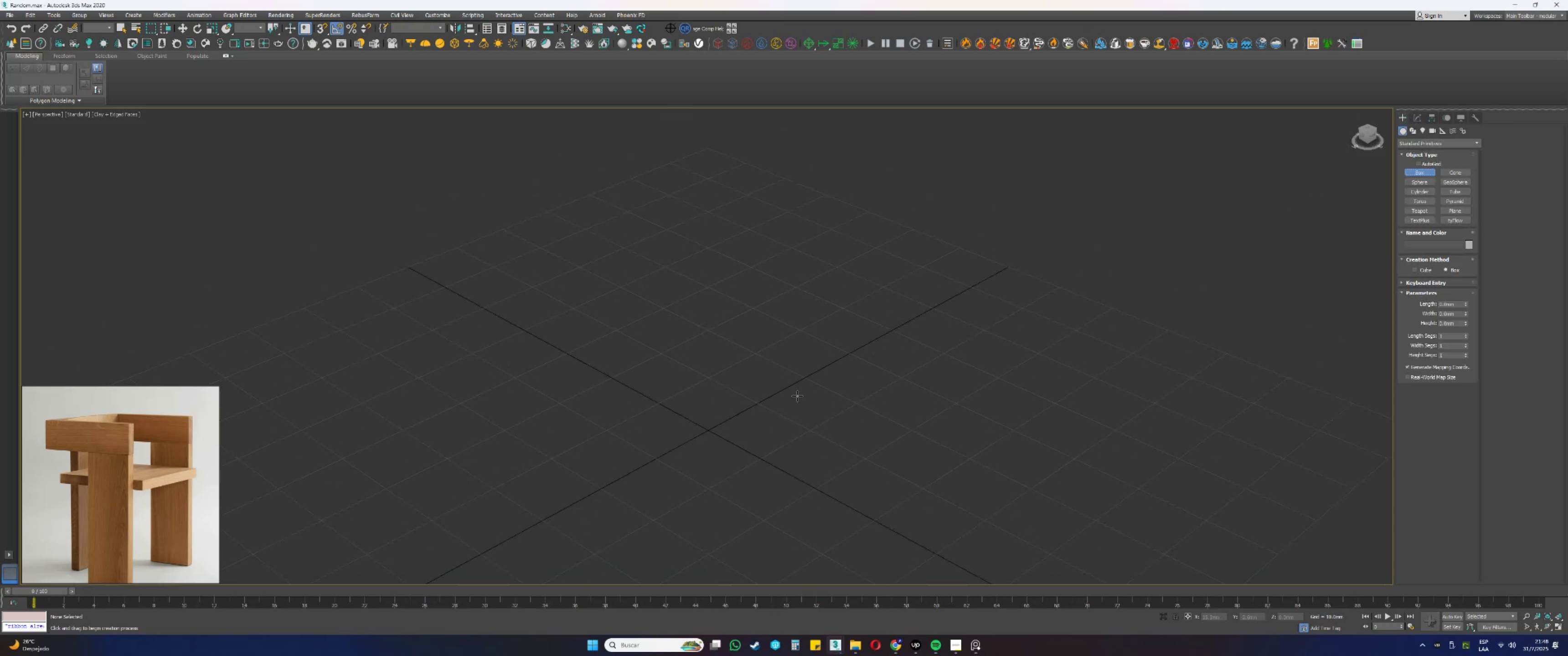 
left_click_drag(start_coordinate=[789, 357], to_coordinate=[738, 586])
 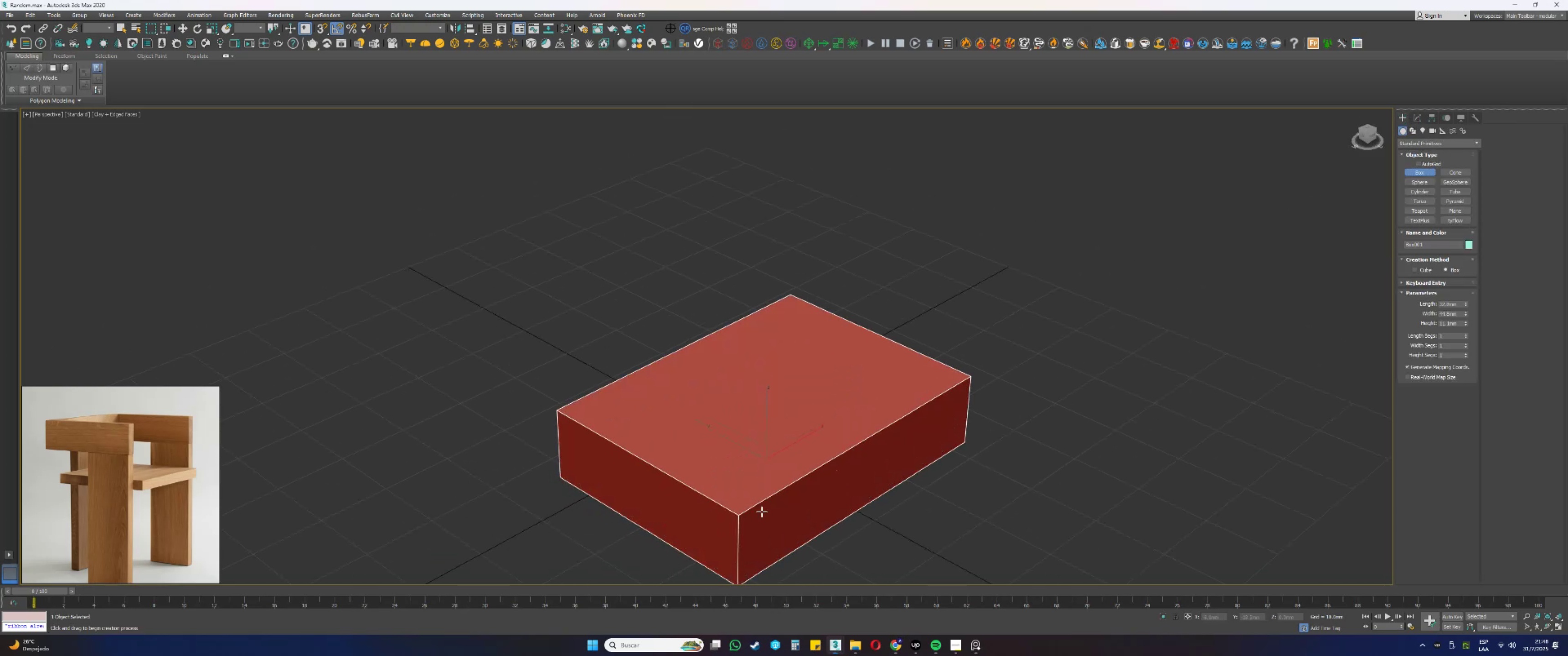 
right_click([762, 512])
 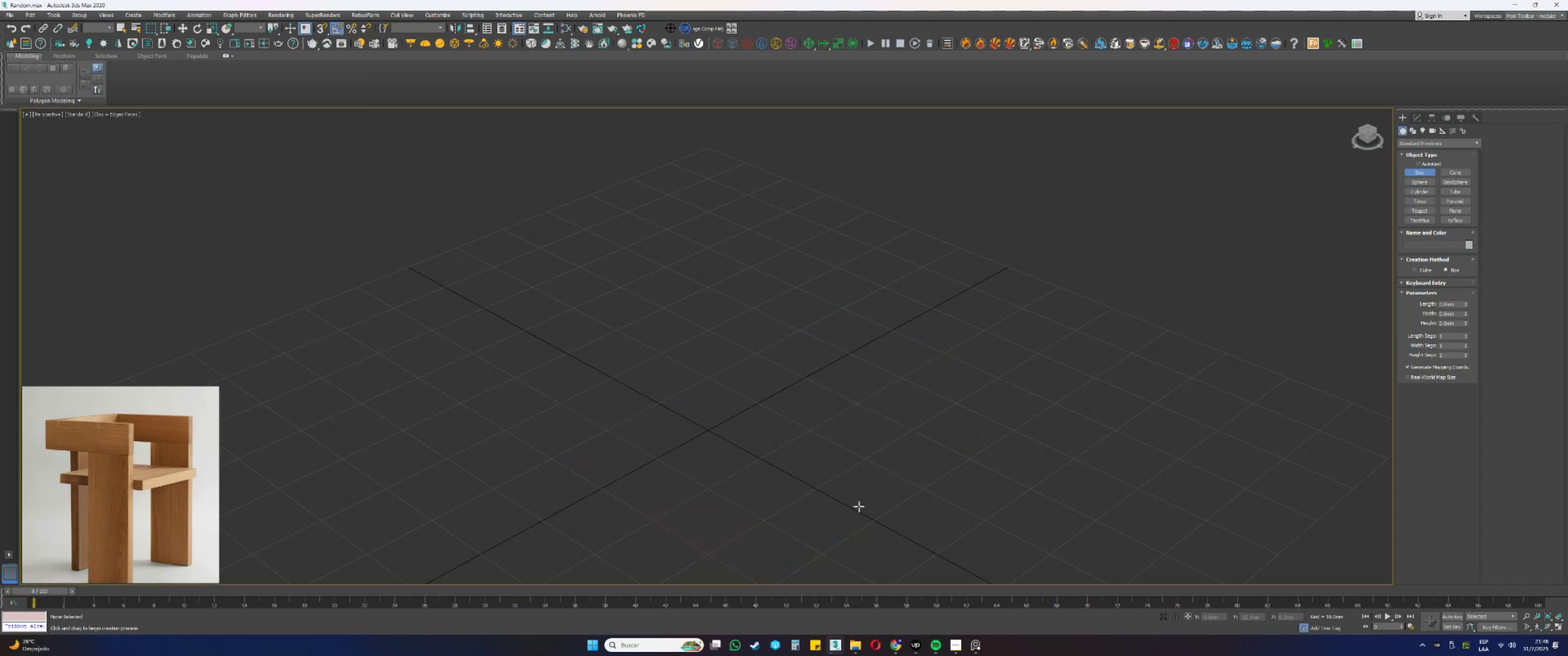 
left_click_drag(start_coordinate=[803, 323], to_coordinate=[742, 578])
 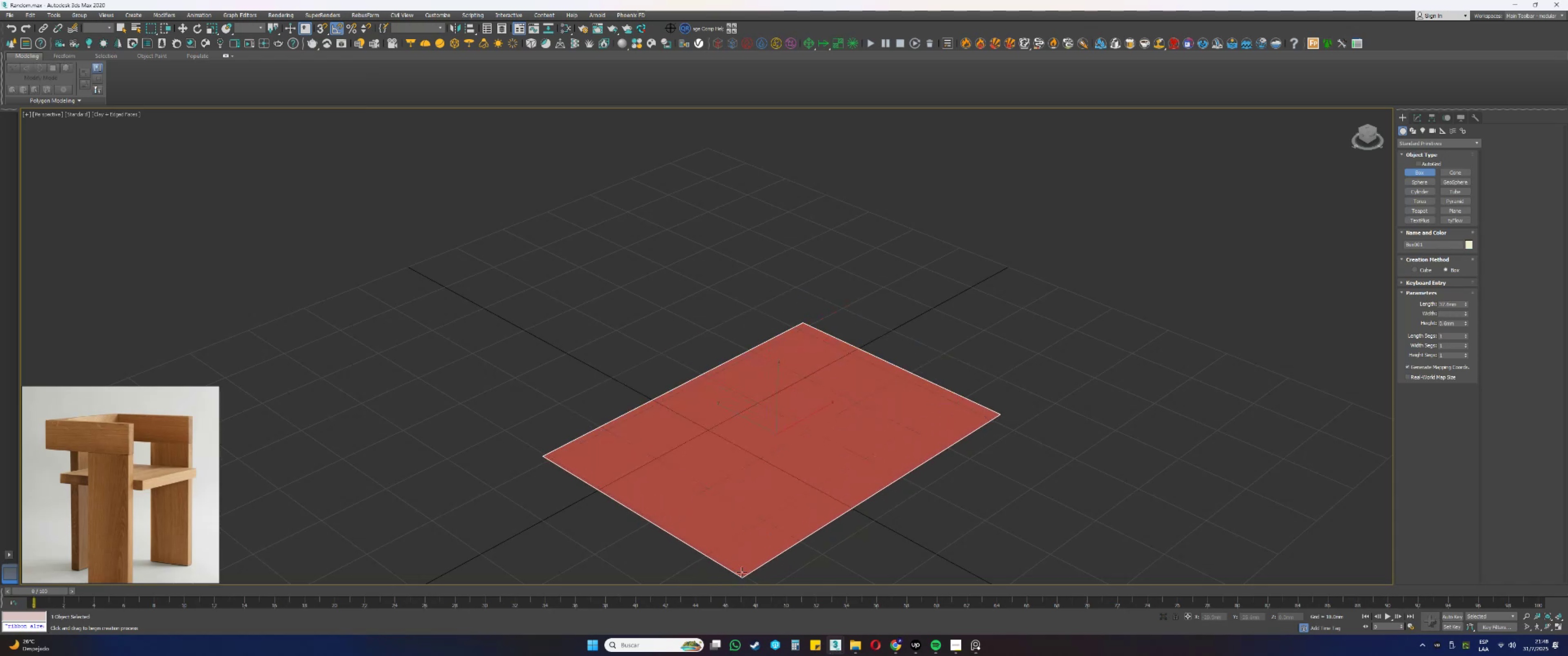 
left_click([742, 569])
 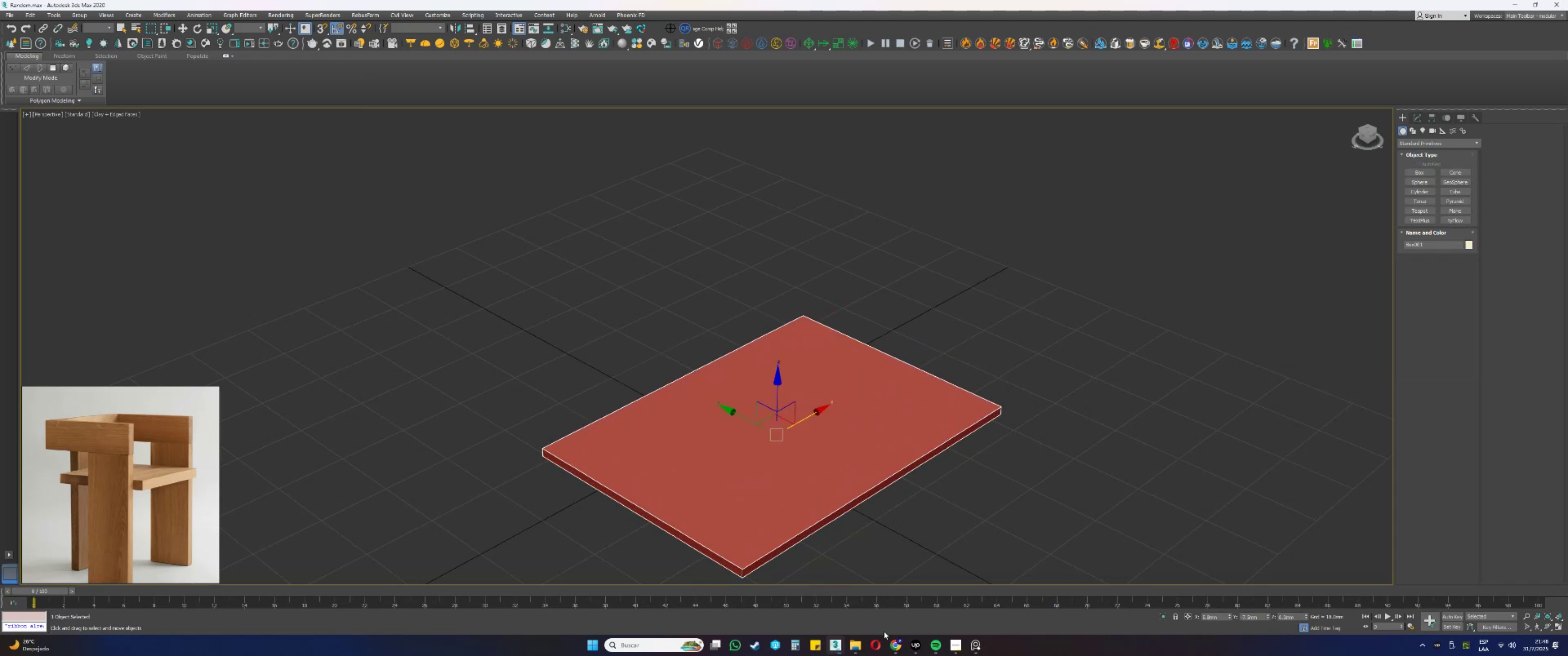 
left_click([895, 648])
 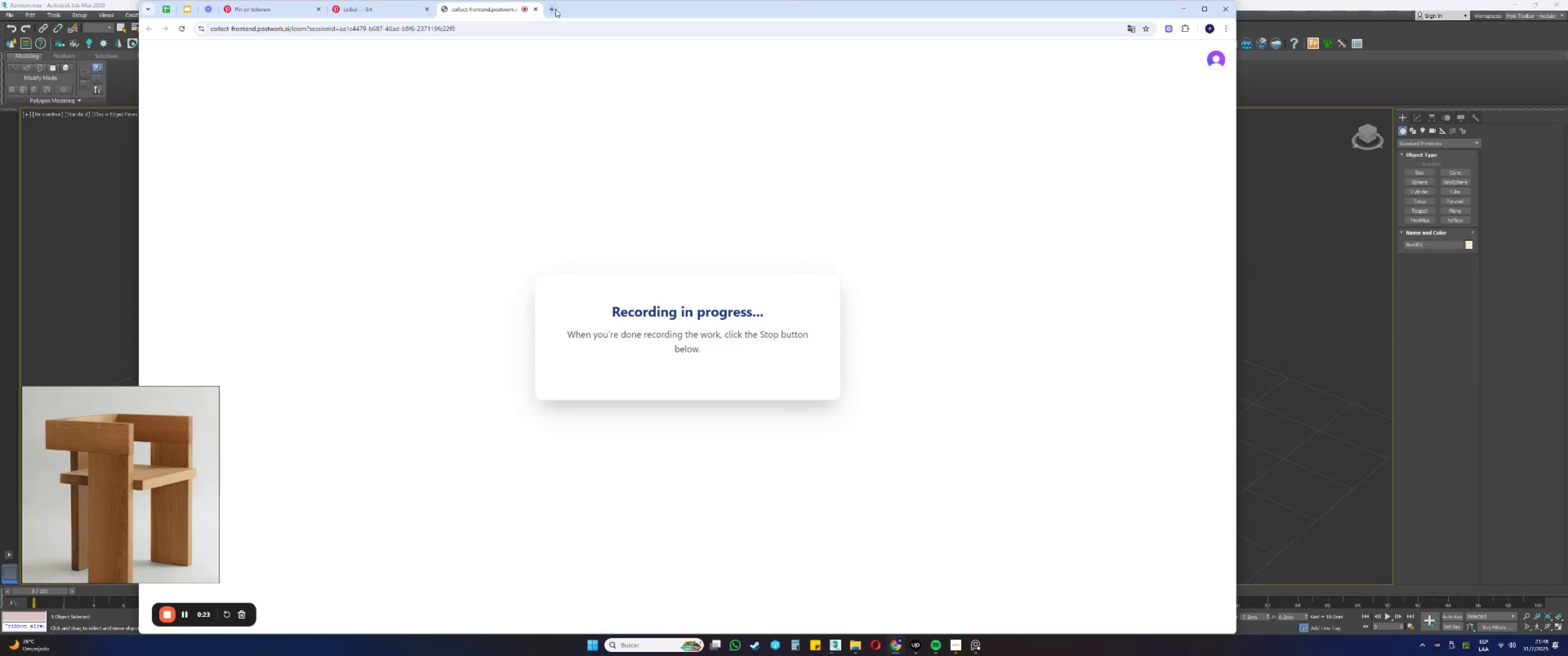 
type(chair dimensin)
key(Backspace)
 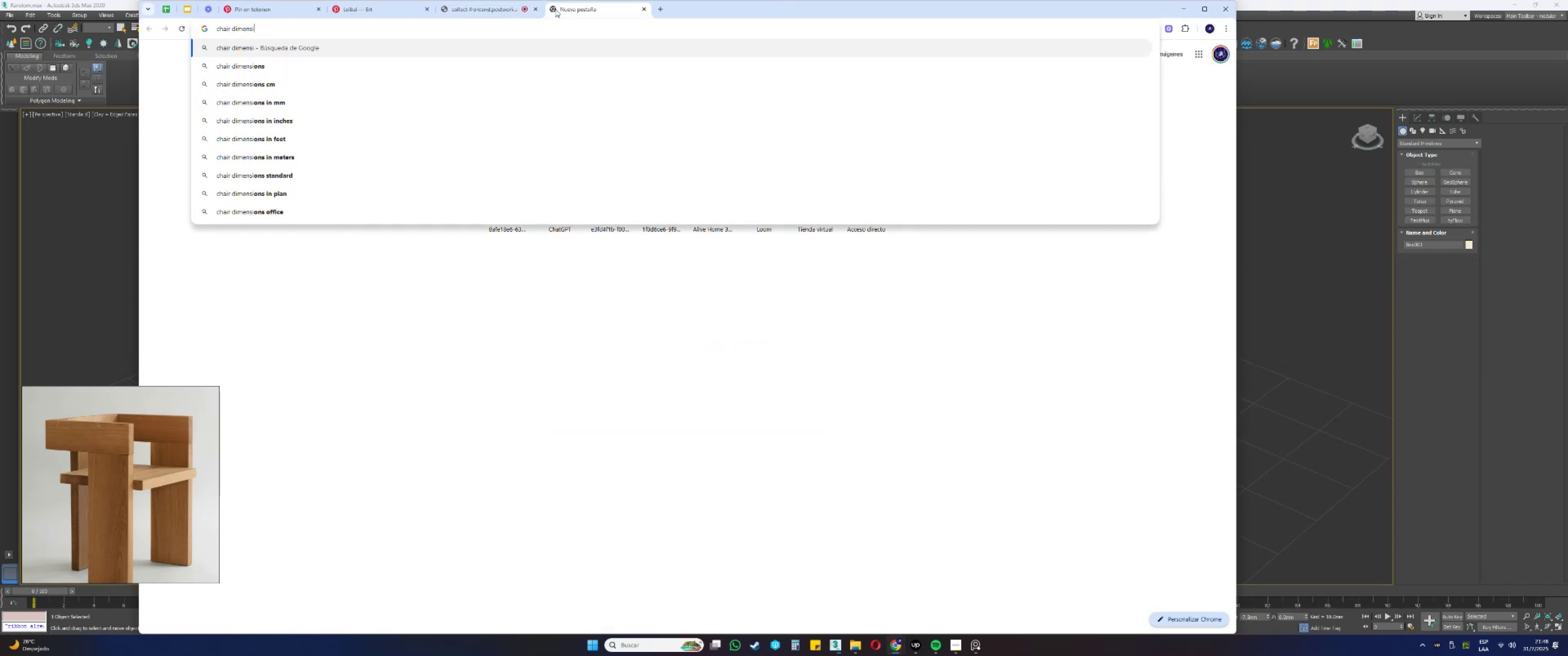 
key(ArrowDown)
 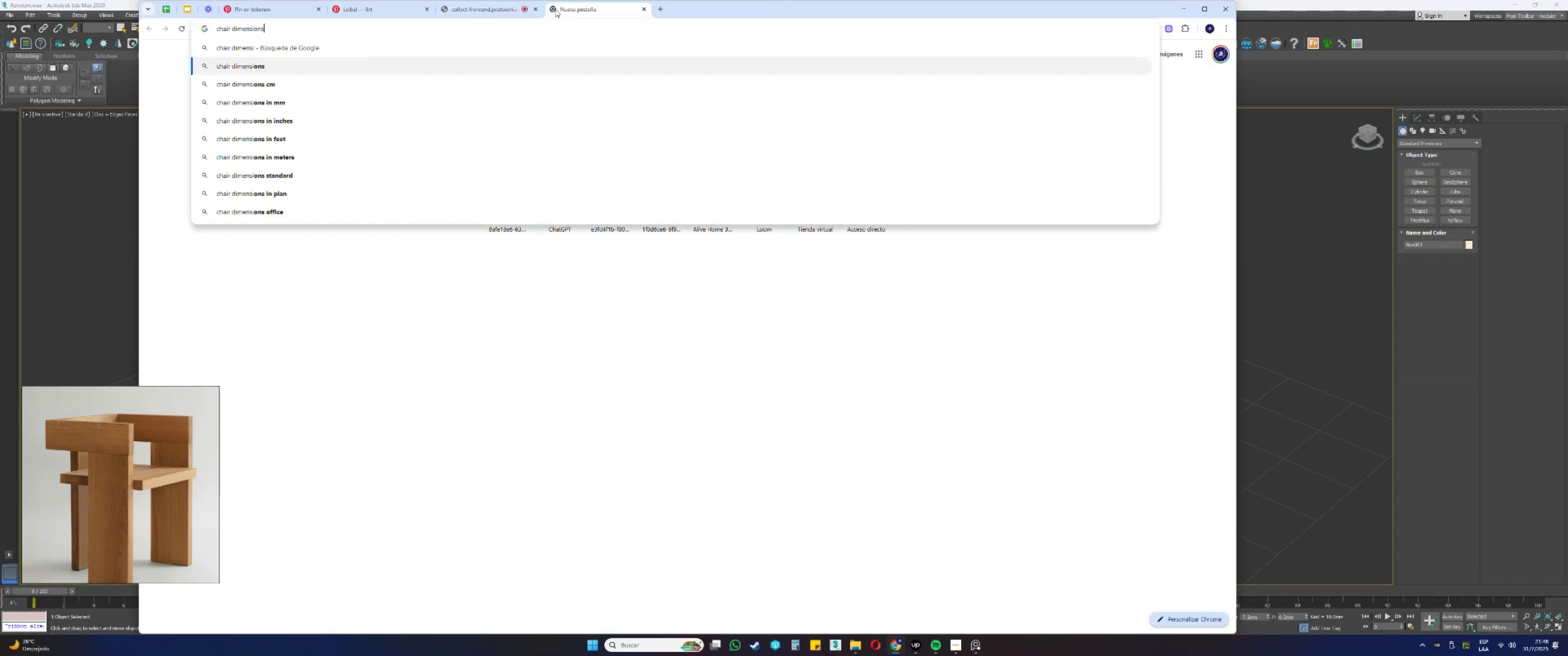 
key(Enter)
 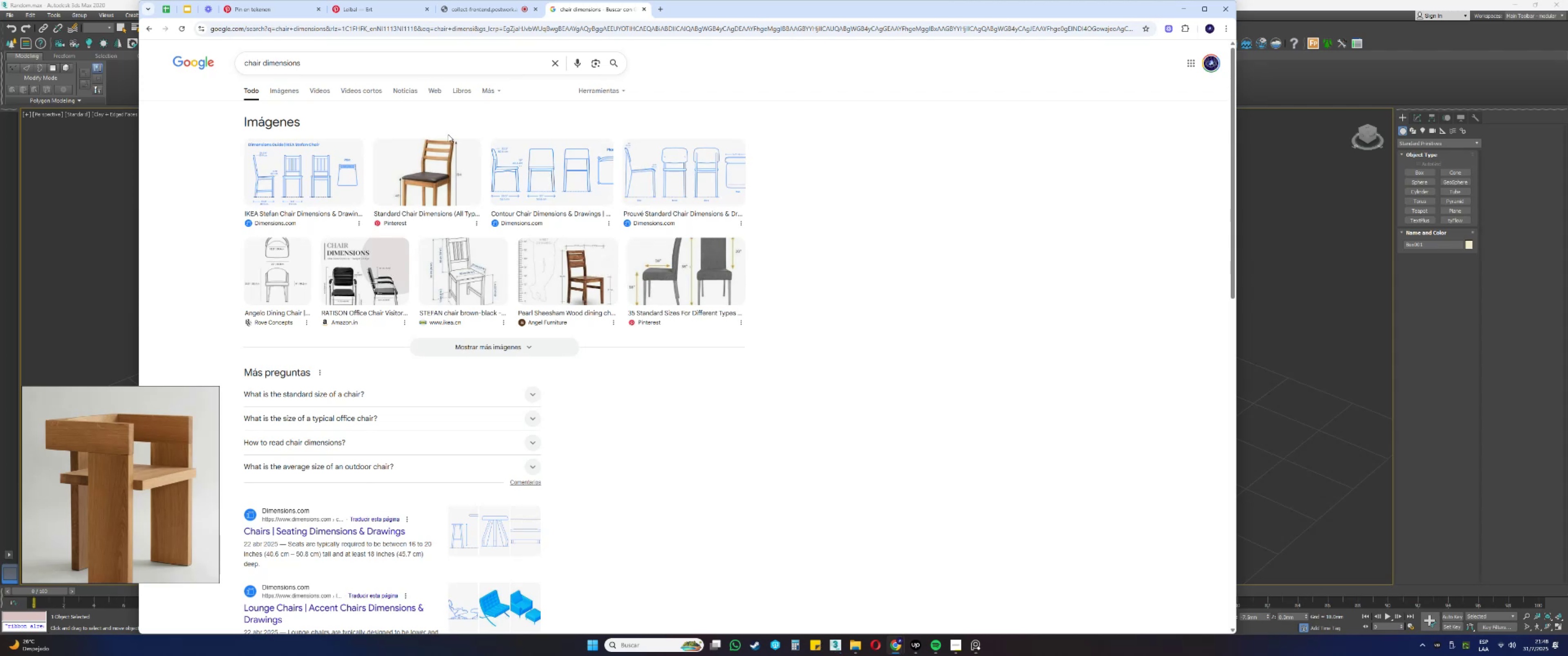 
left_click([282, 176])
 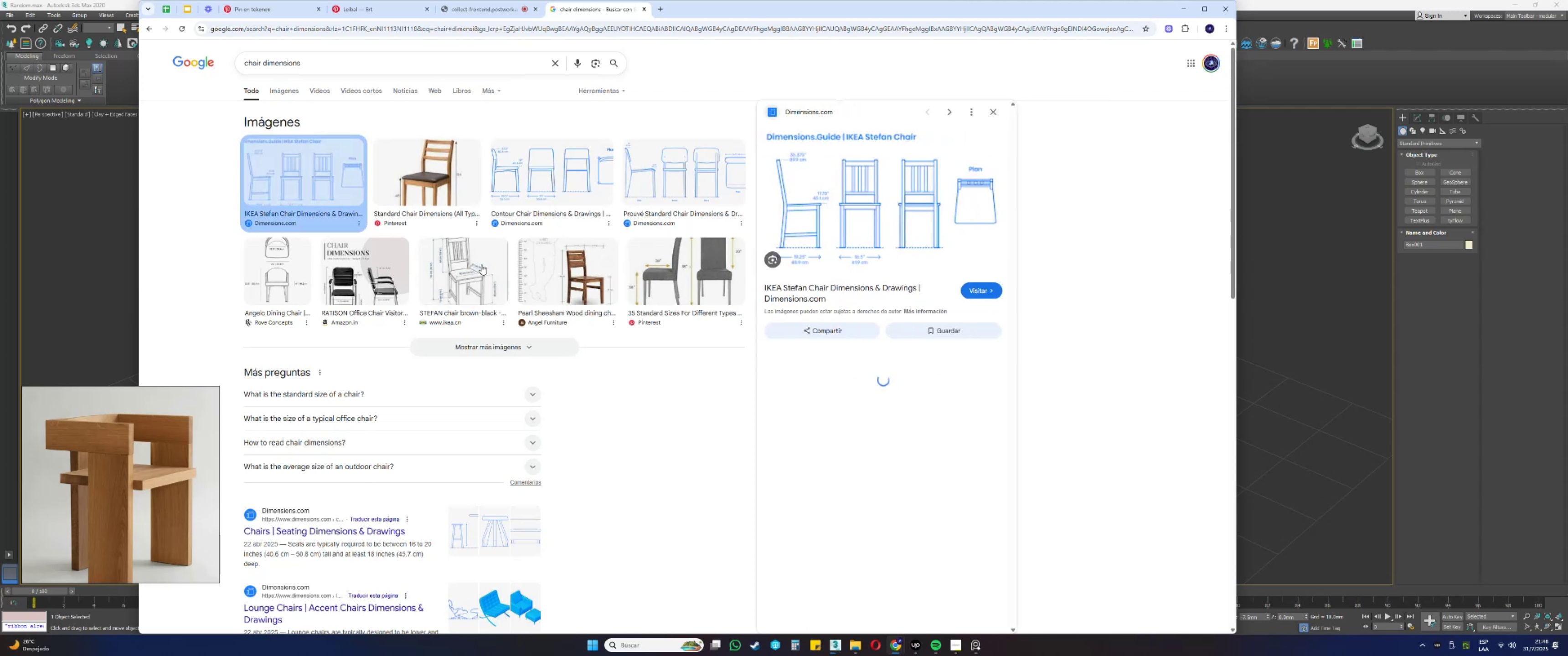 
mouse_move([903, 321])
 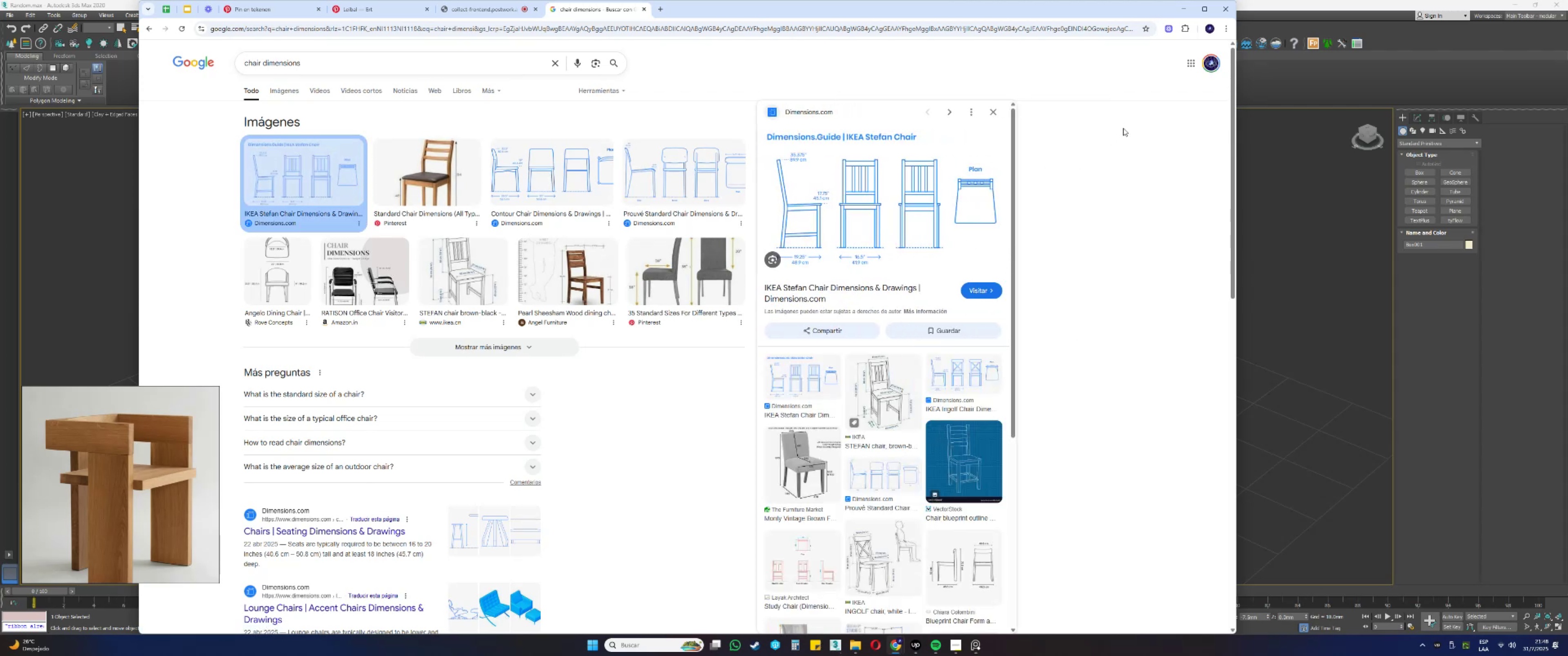 
left_click([1183, 12])
 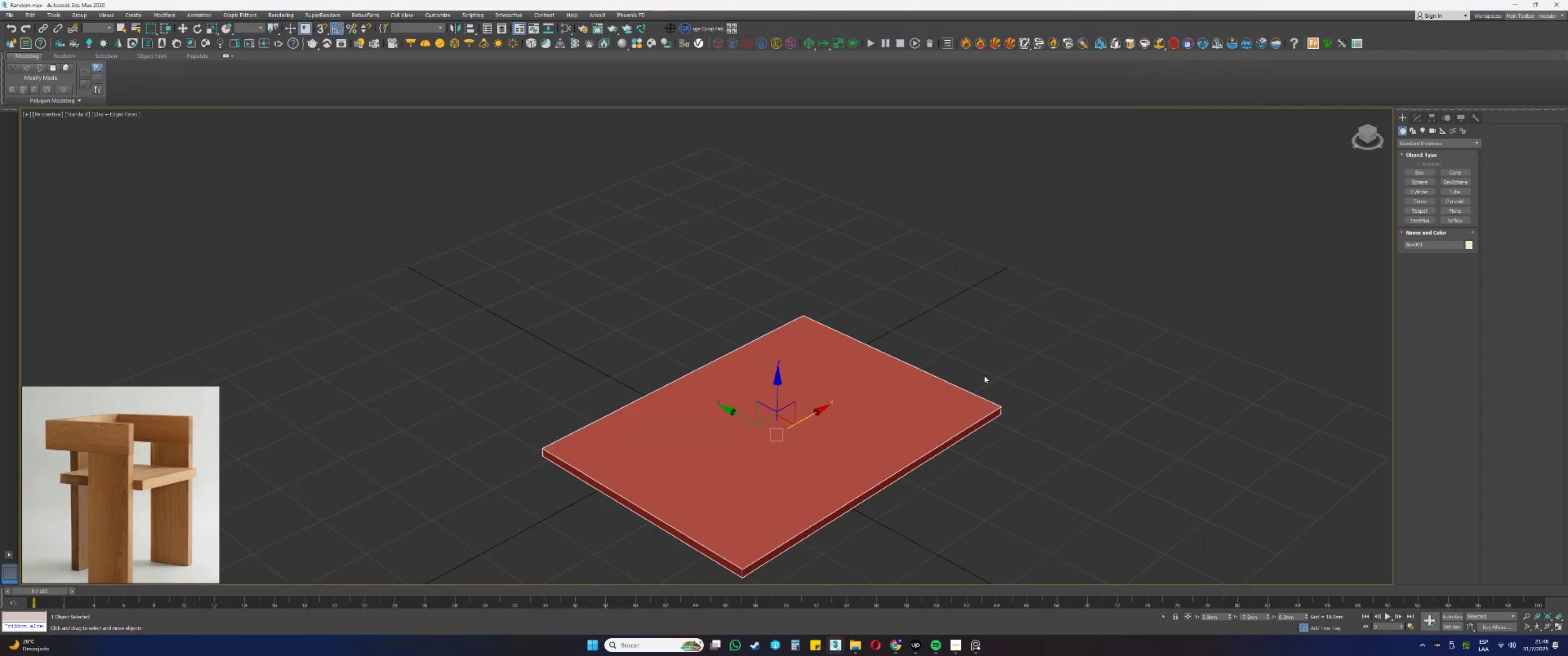 
hold_key(key=AltLeft, duration=1.21)
 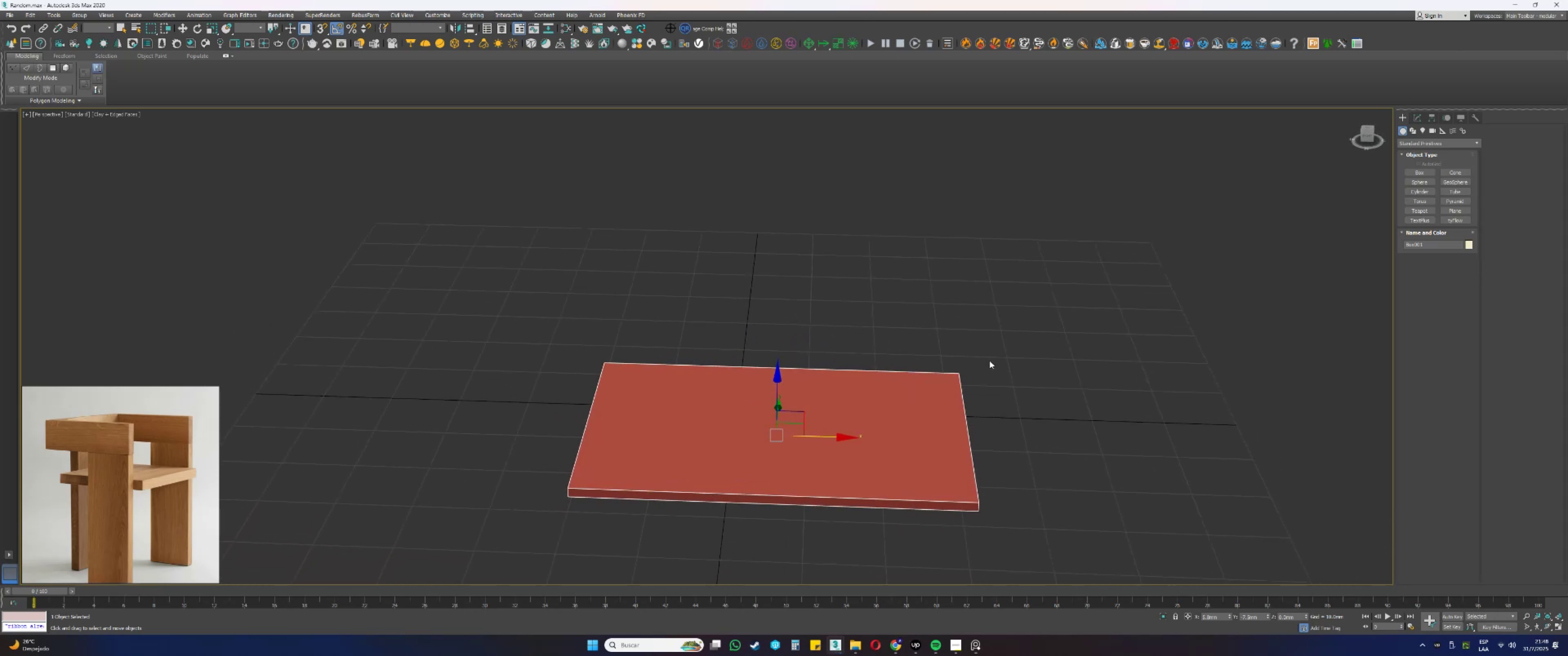 
key(Alt+AltLeft)
 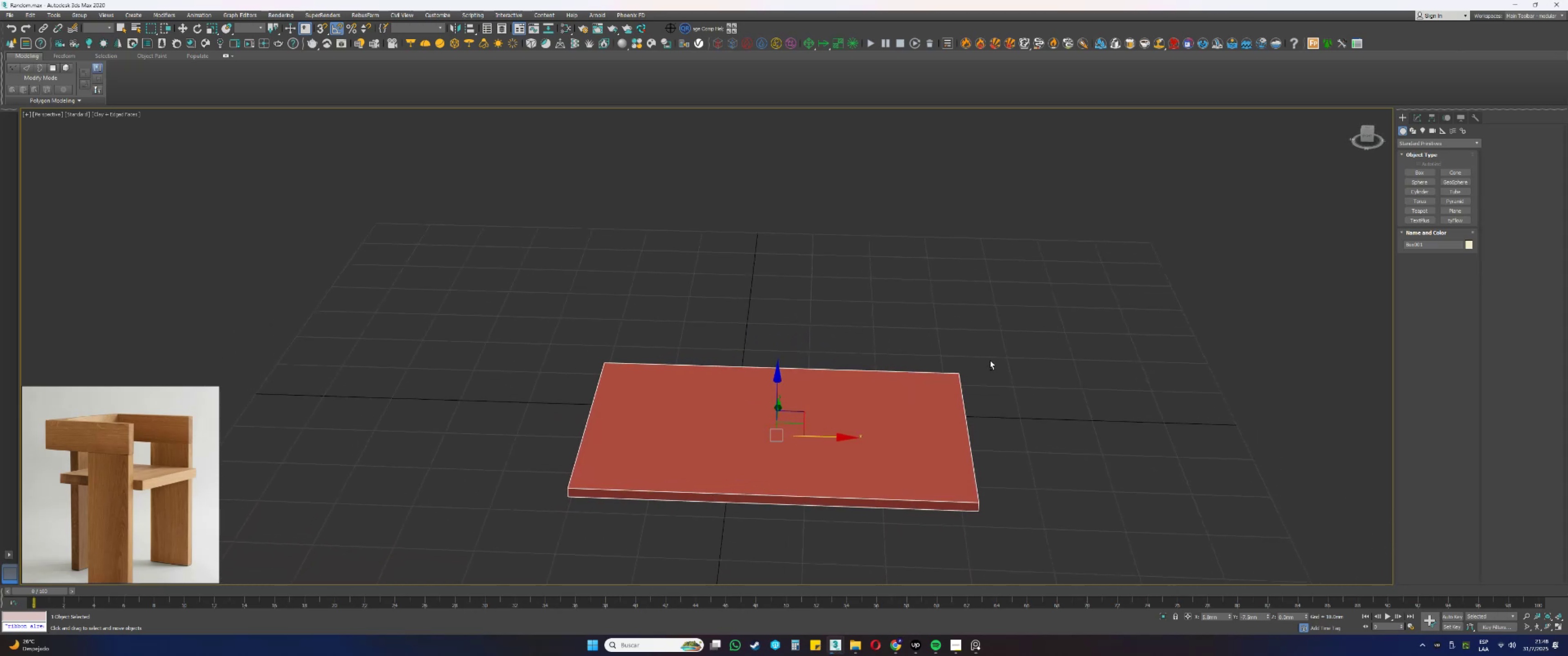 
hold_key(key=AltLeft, duration=1.54)
 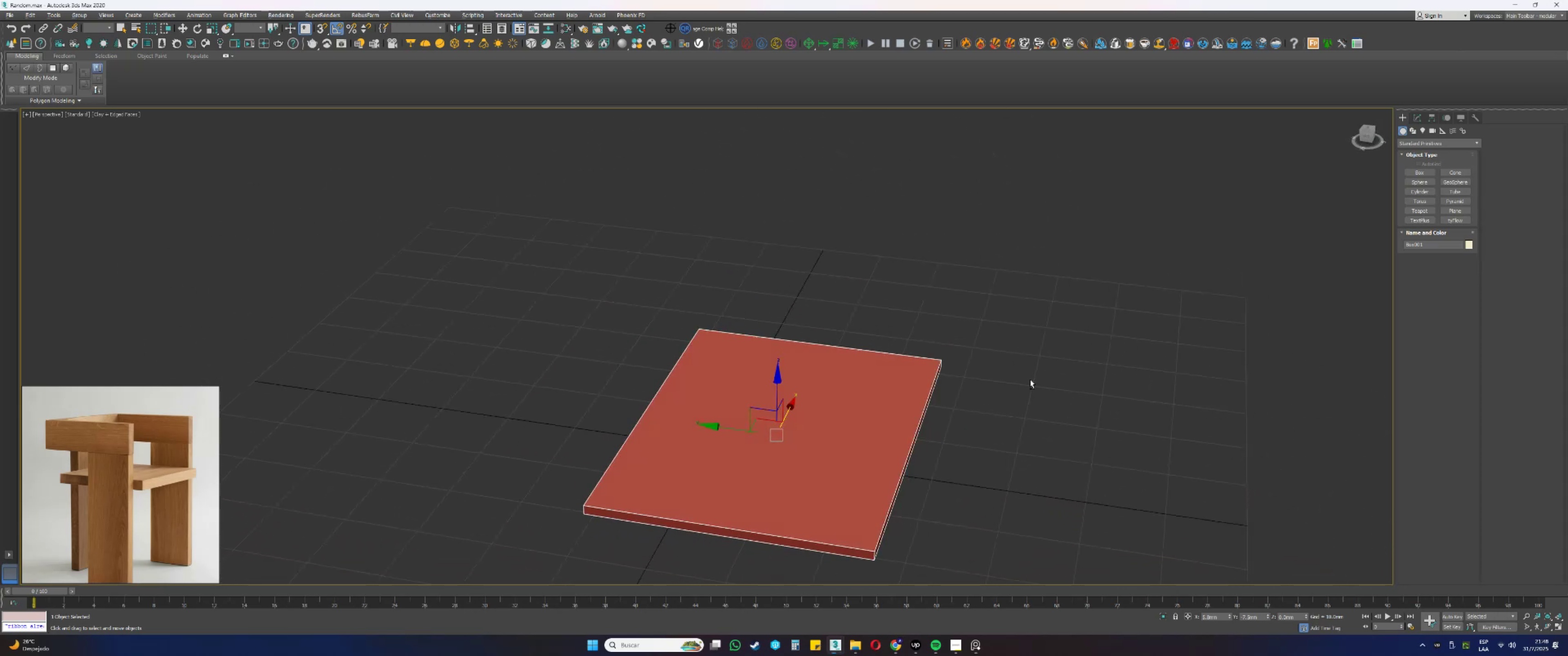 
hold_key(key=AltLeft, duration=1.1)
 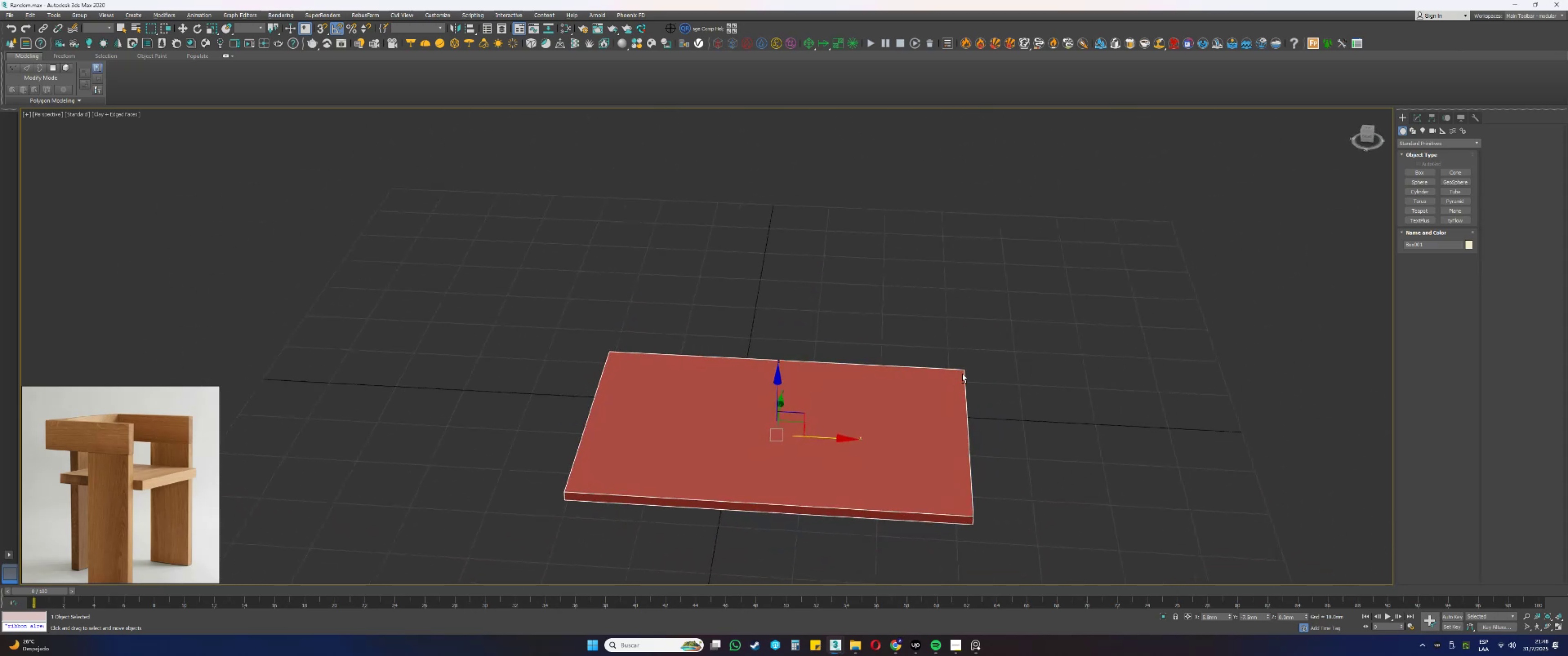 
hold_key(key=AltLeft, duration=0.36)
 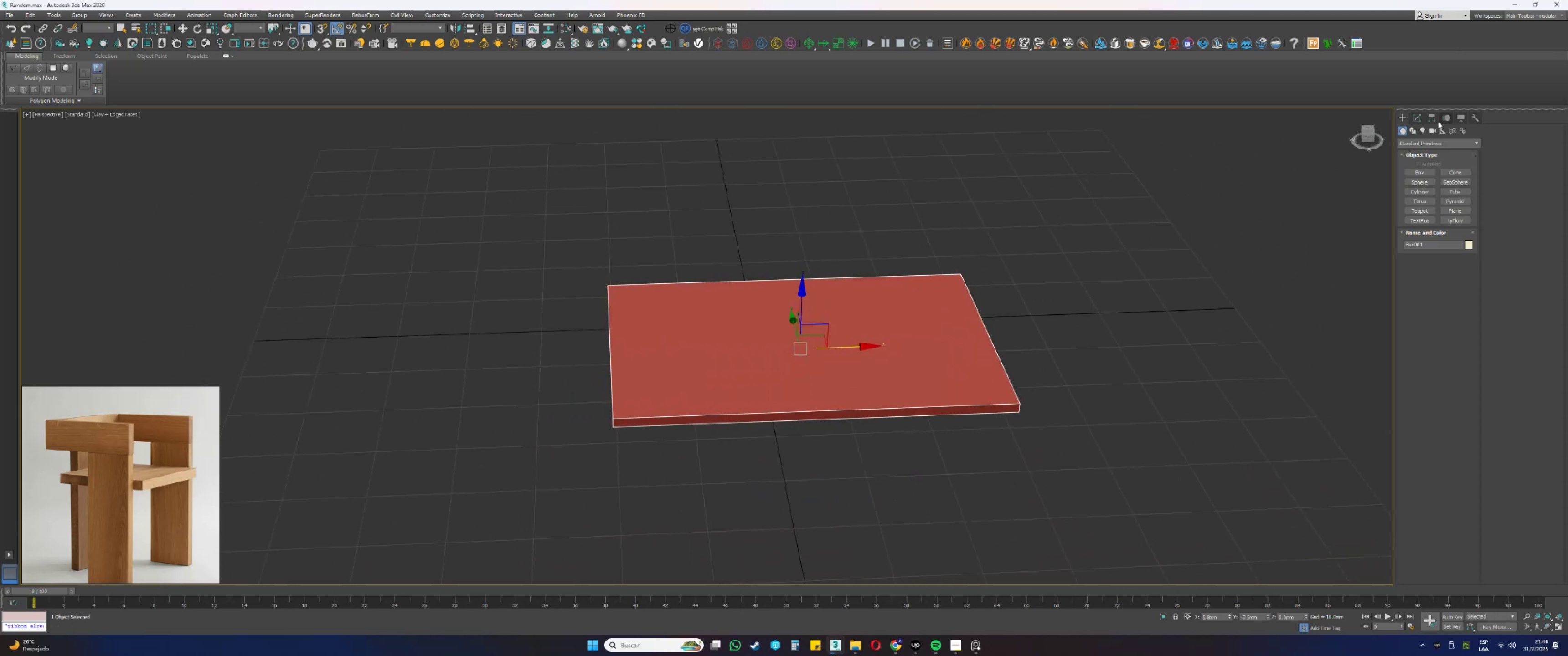 
left_click([1416, 119])
 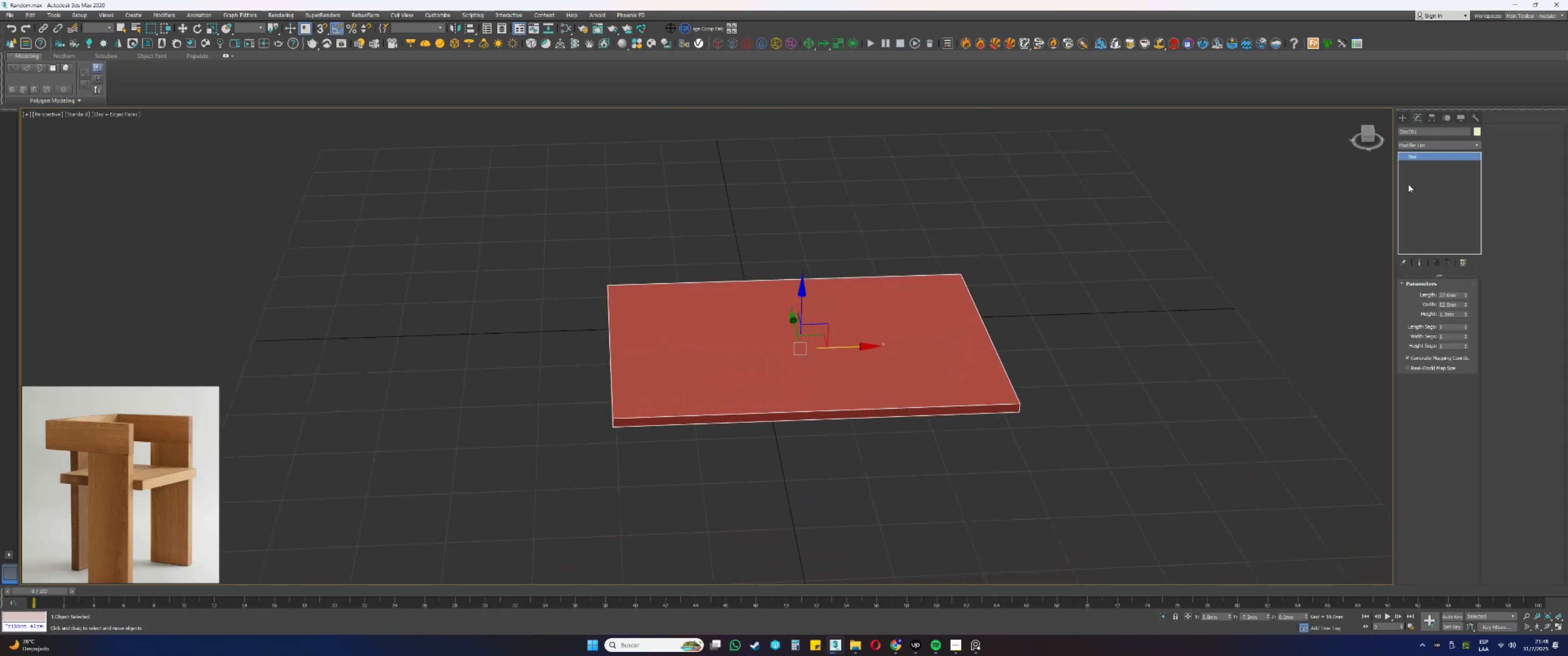 
key(Alt+AltLeft)
 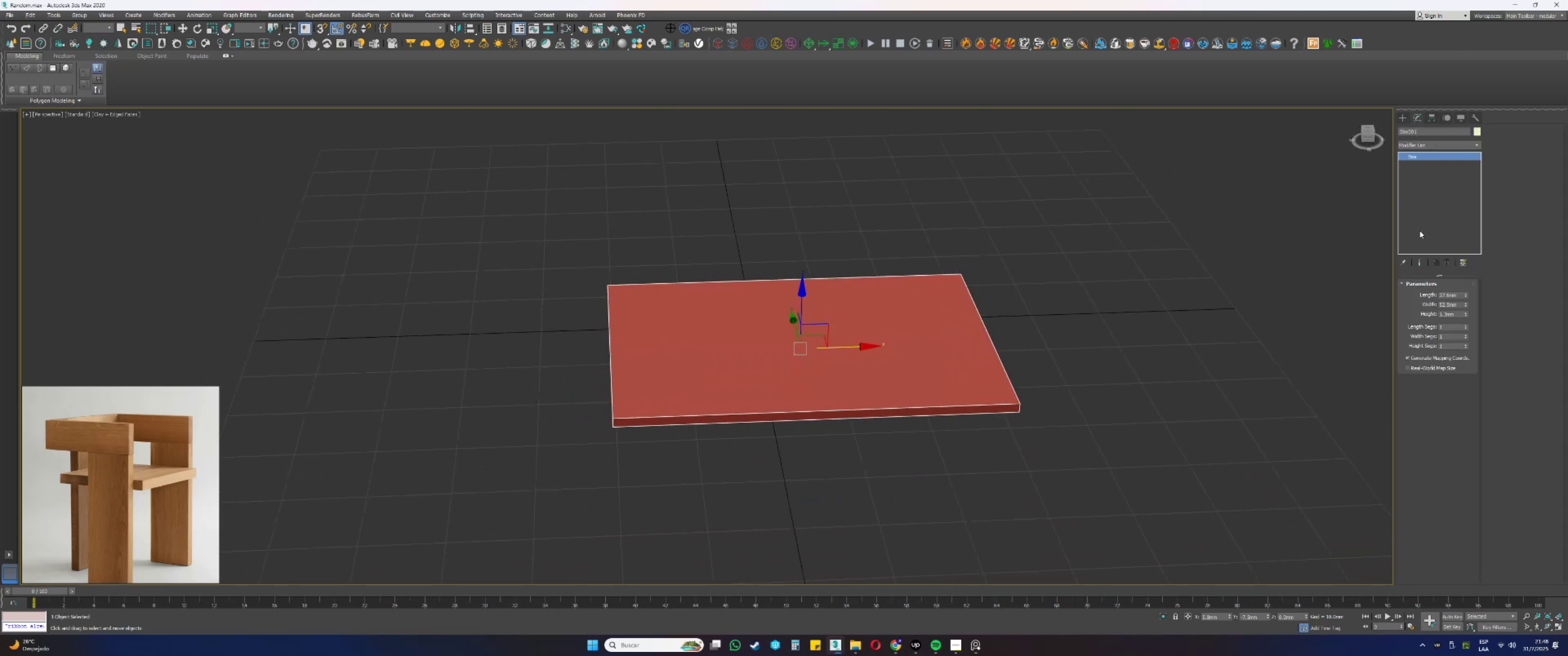 
key(Alt+Tab)
 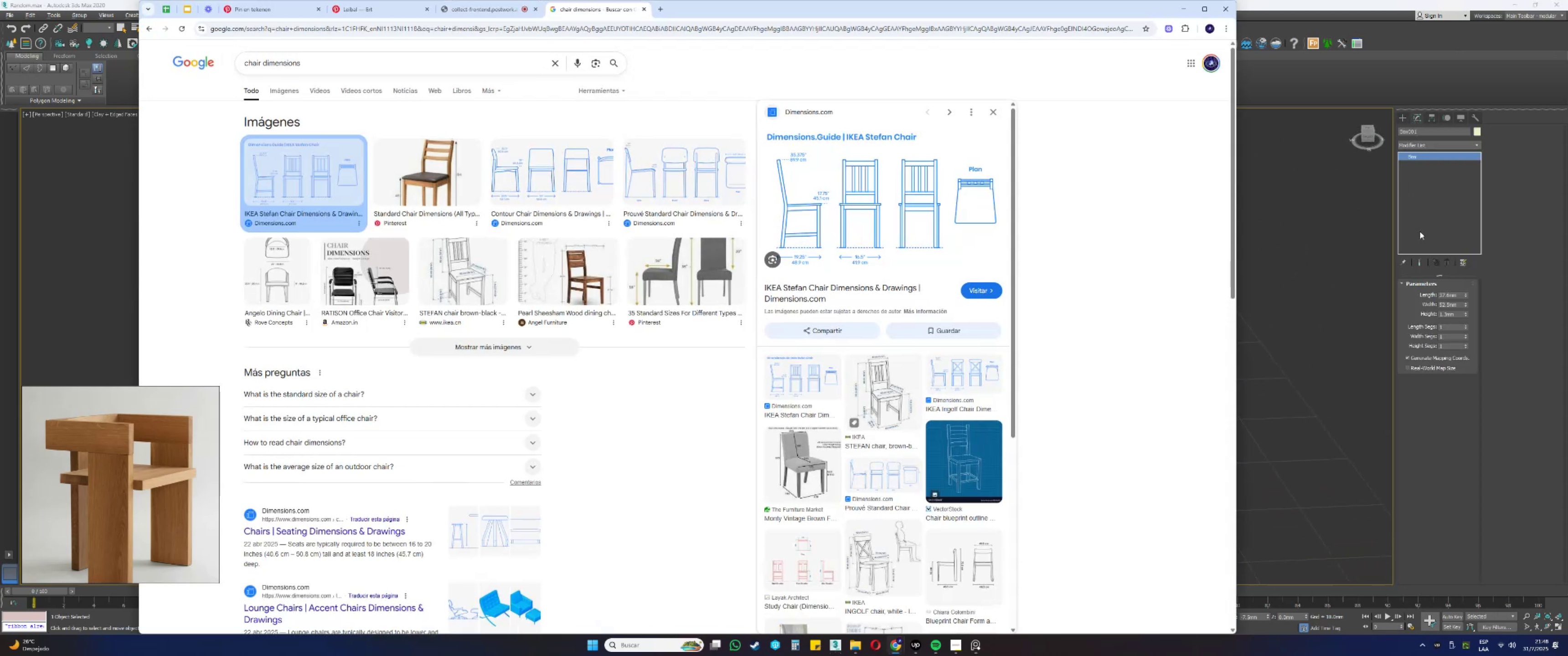 
key(Alt+AltLeft)
 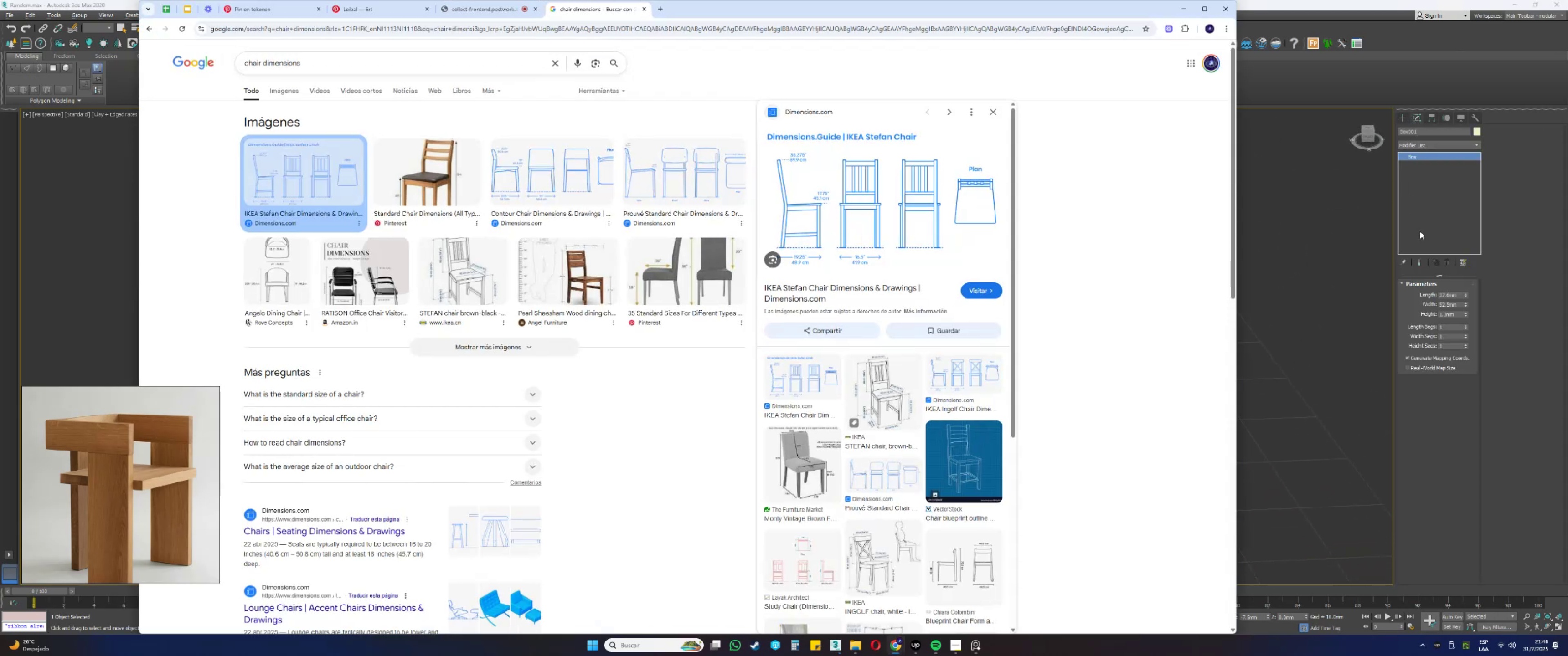 
key(Alt+Tab)
 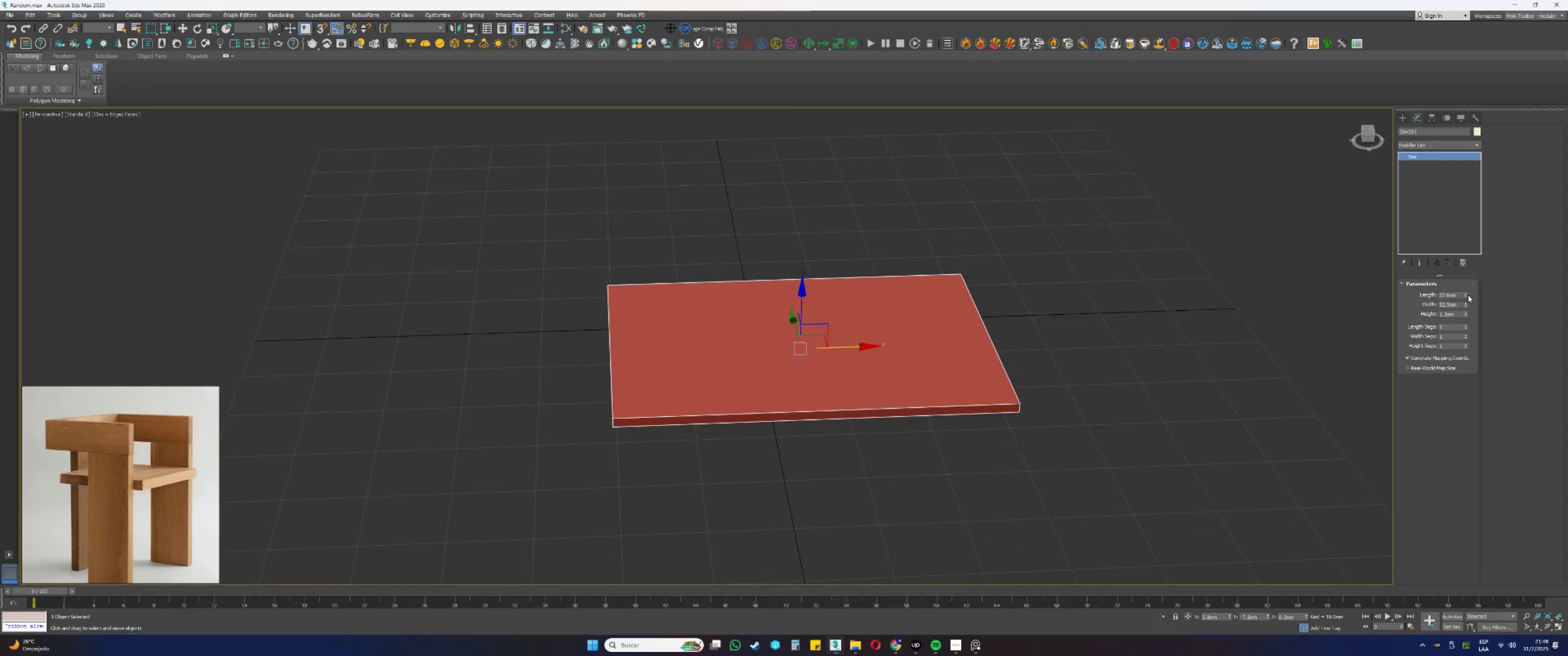 
left_click_drag(start_coordinate=[1465, 295], to_coordinate=[1460, 251])
 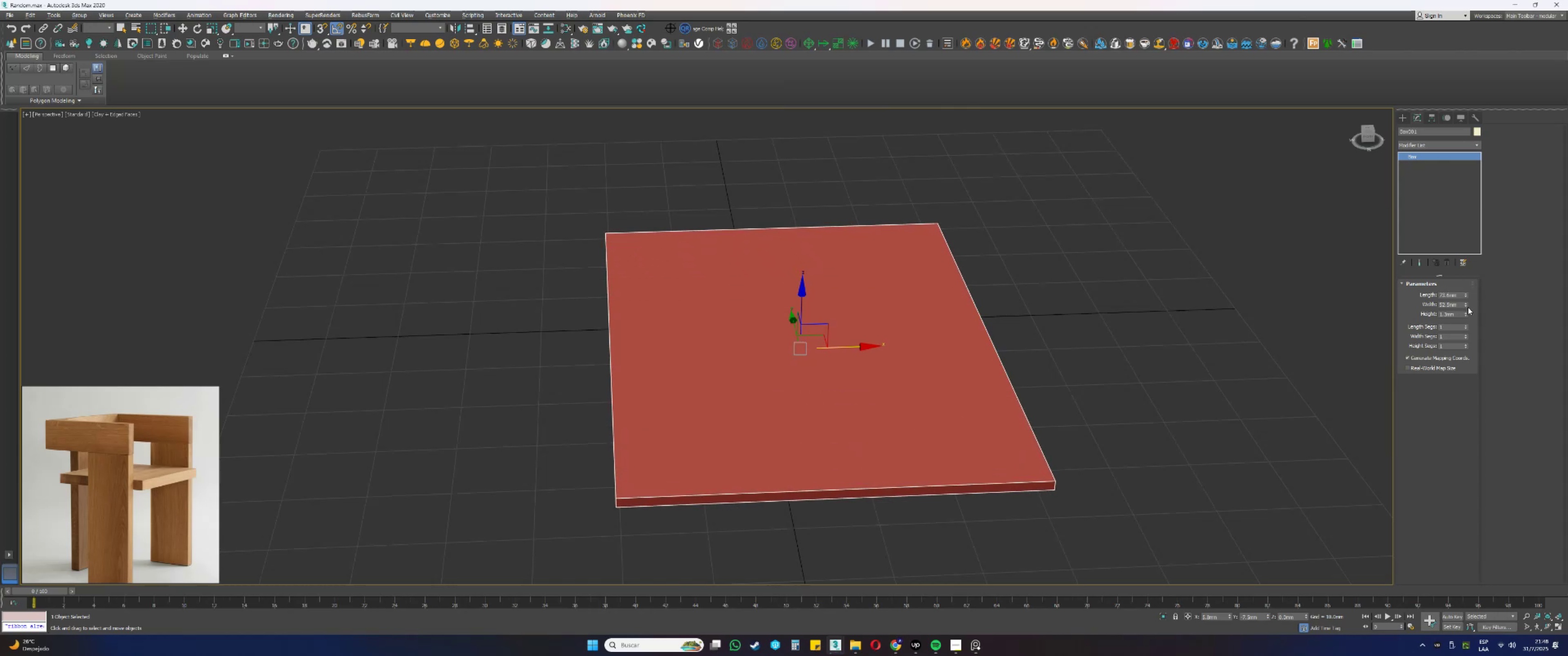 
left_click_drag(start_coordinate=[1466, 303], to_coordinate=[1465, 306])
 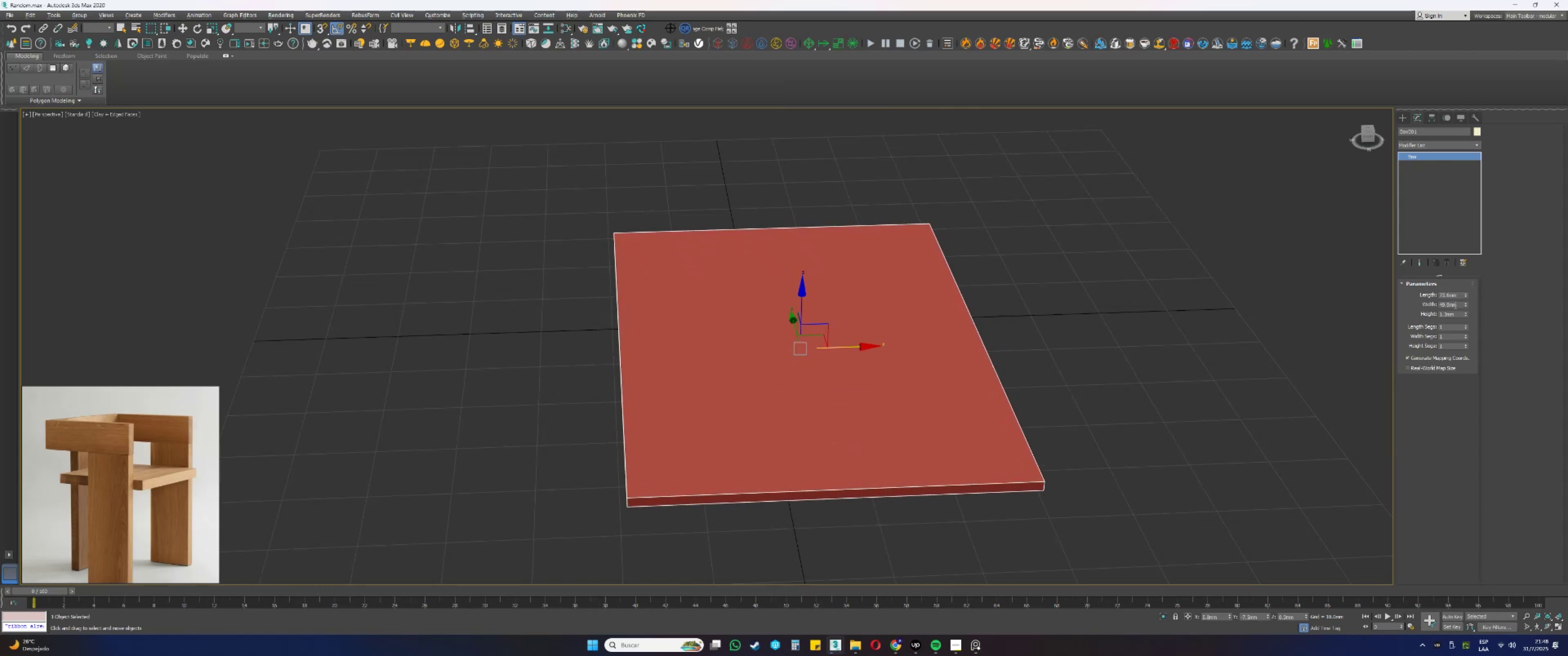 
double_click([1455, 304])
 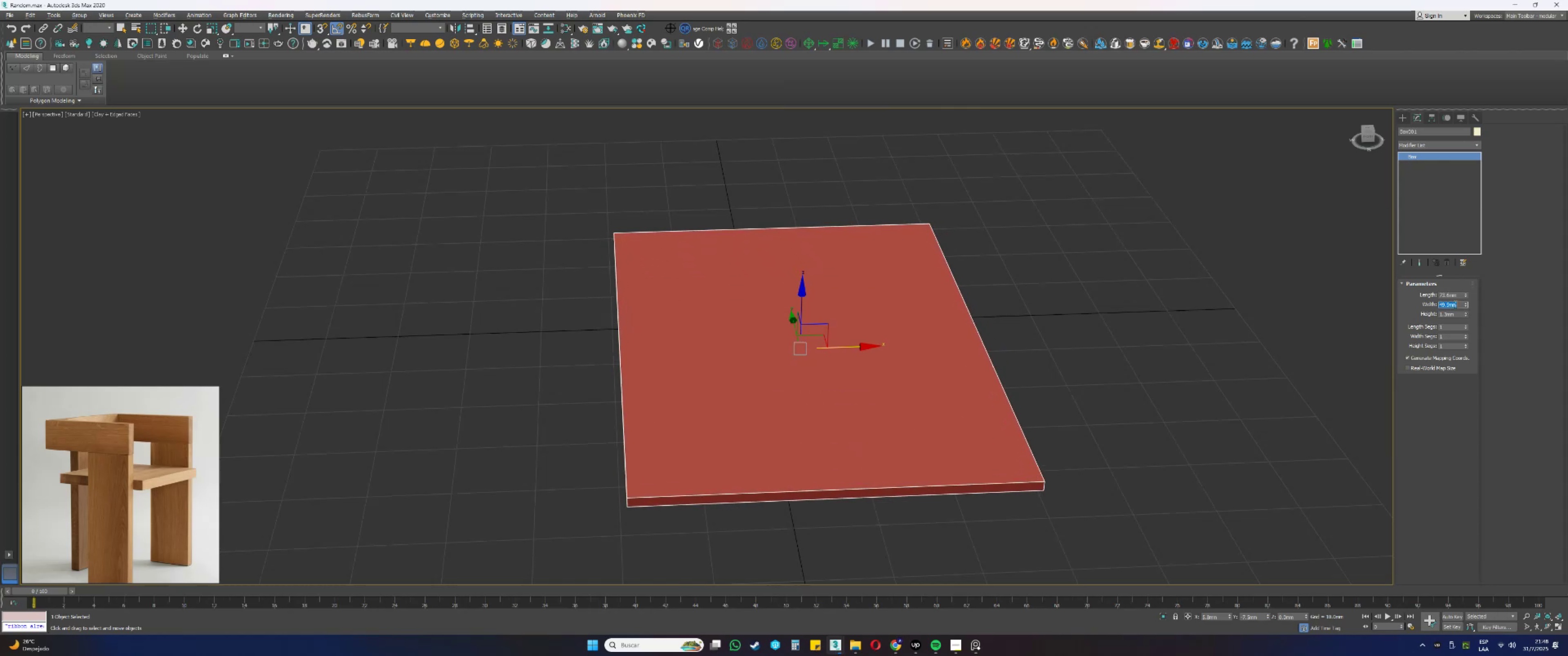 
key(Numpad4)
 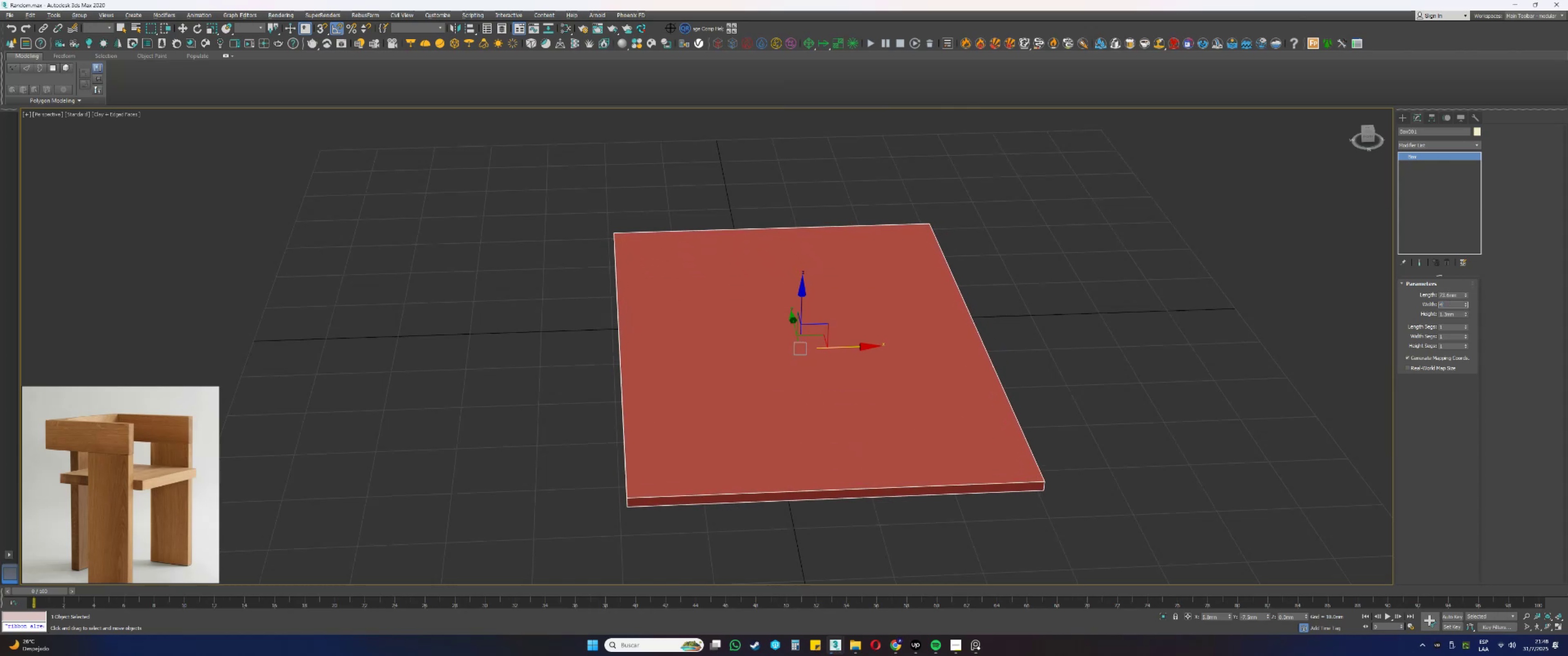 
key(Numpad0)
 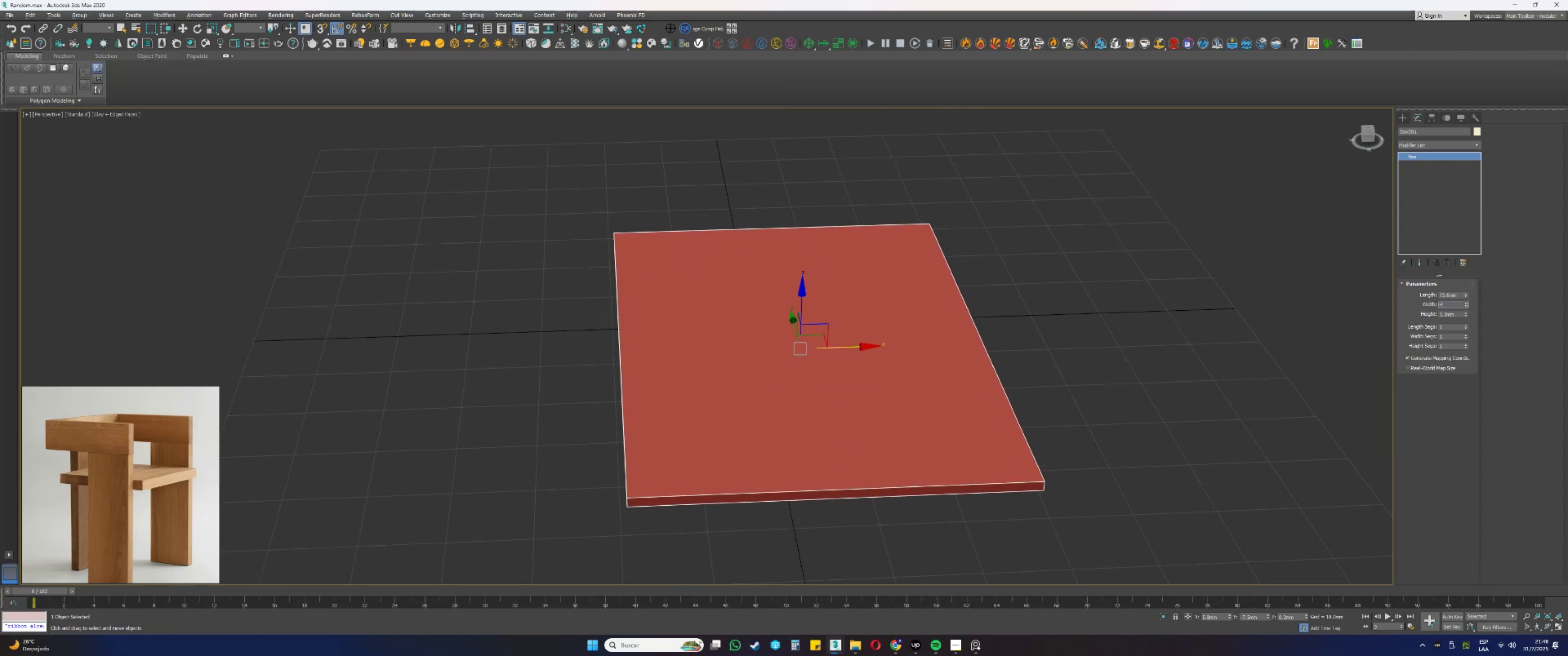 
key(Numpad0)
 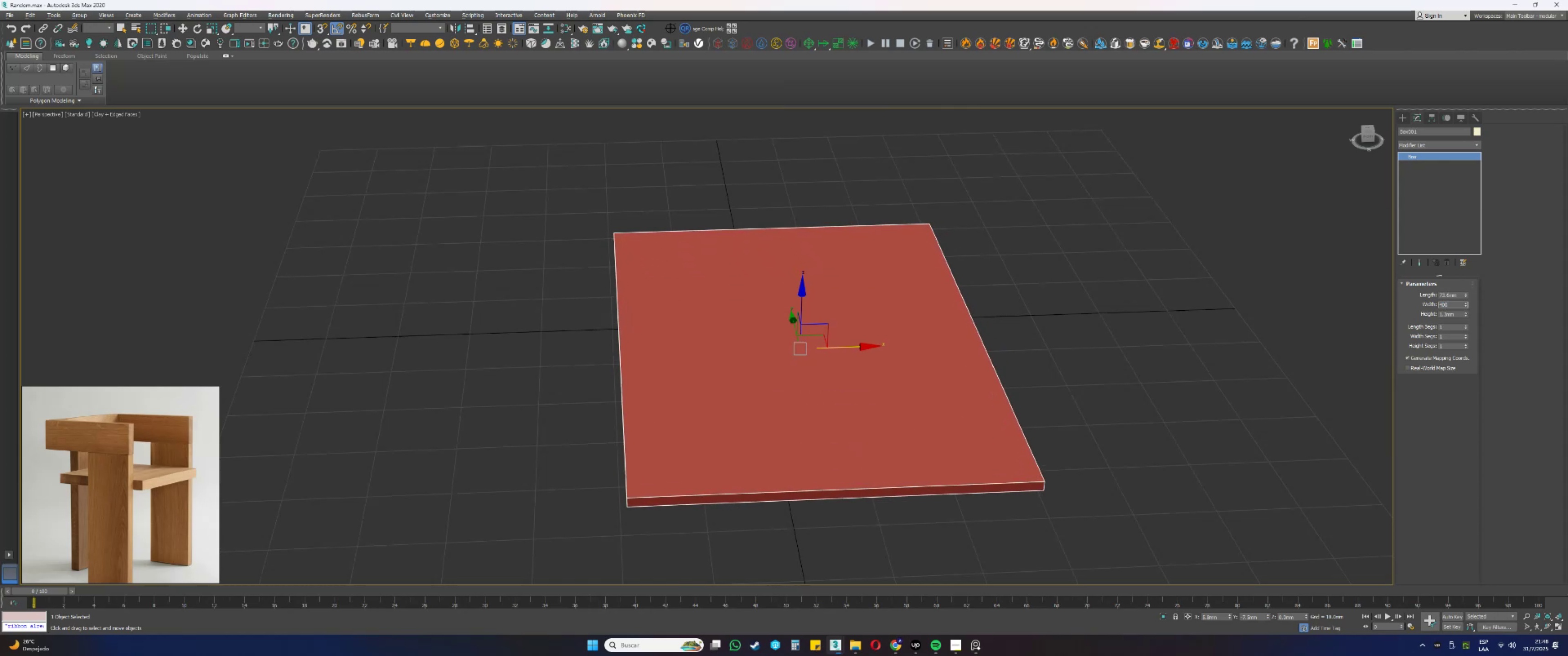 
key(NumpadEnter)
 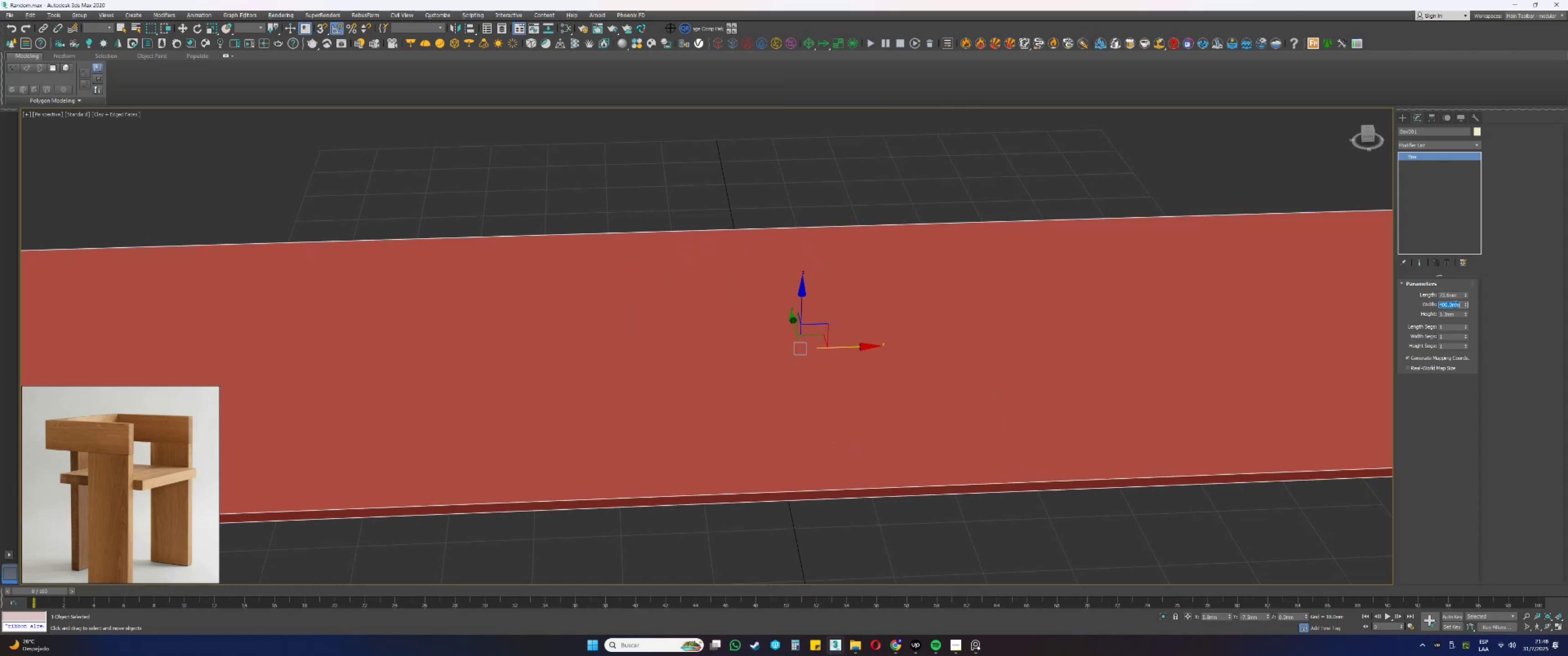 
scroll: coordinate [971, 339], scroll_direction: down, amount: 9.0
 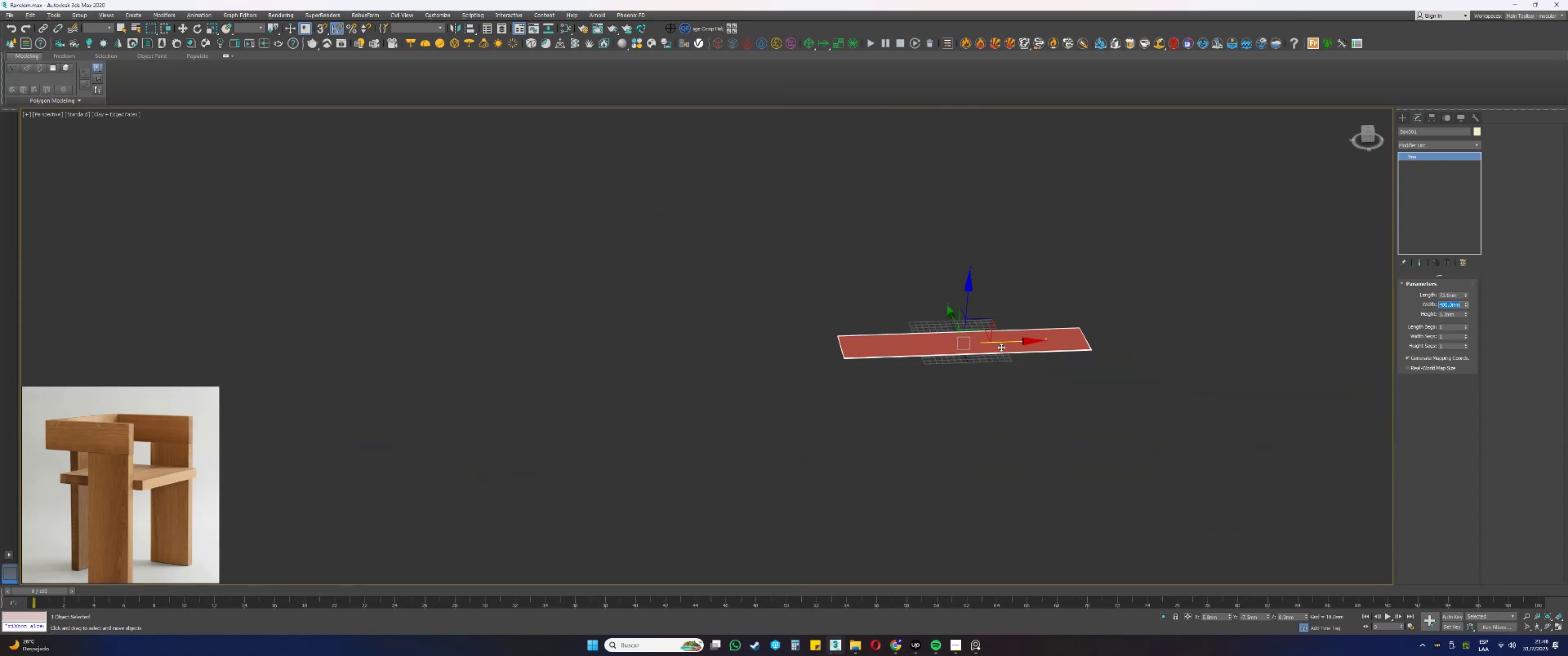 
scroll: coordinate [930, 403], scroll_direction: up, amount: 1.0
 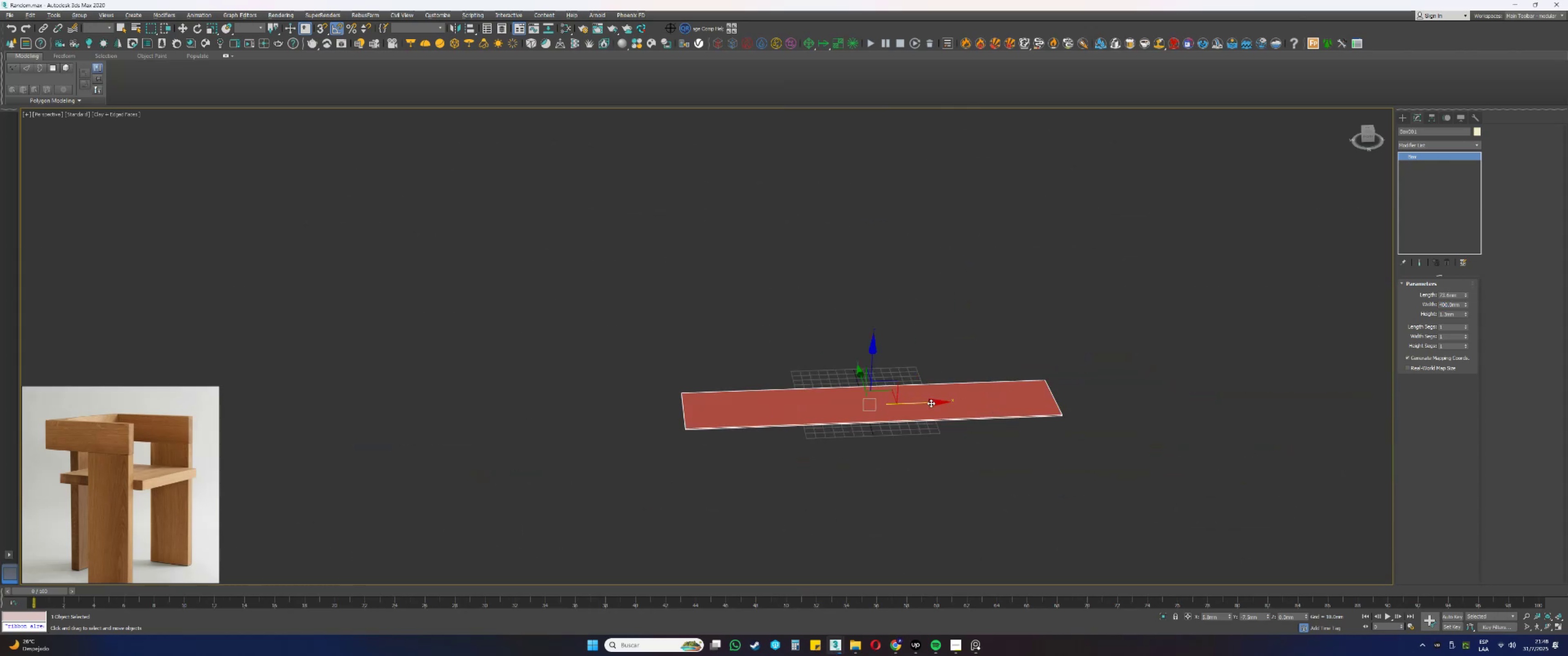 
key(Alt+AltLeft)
 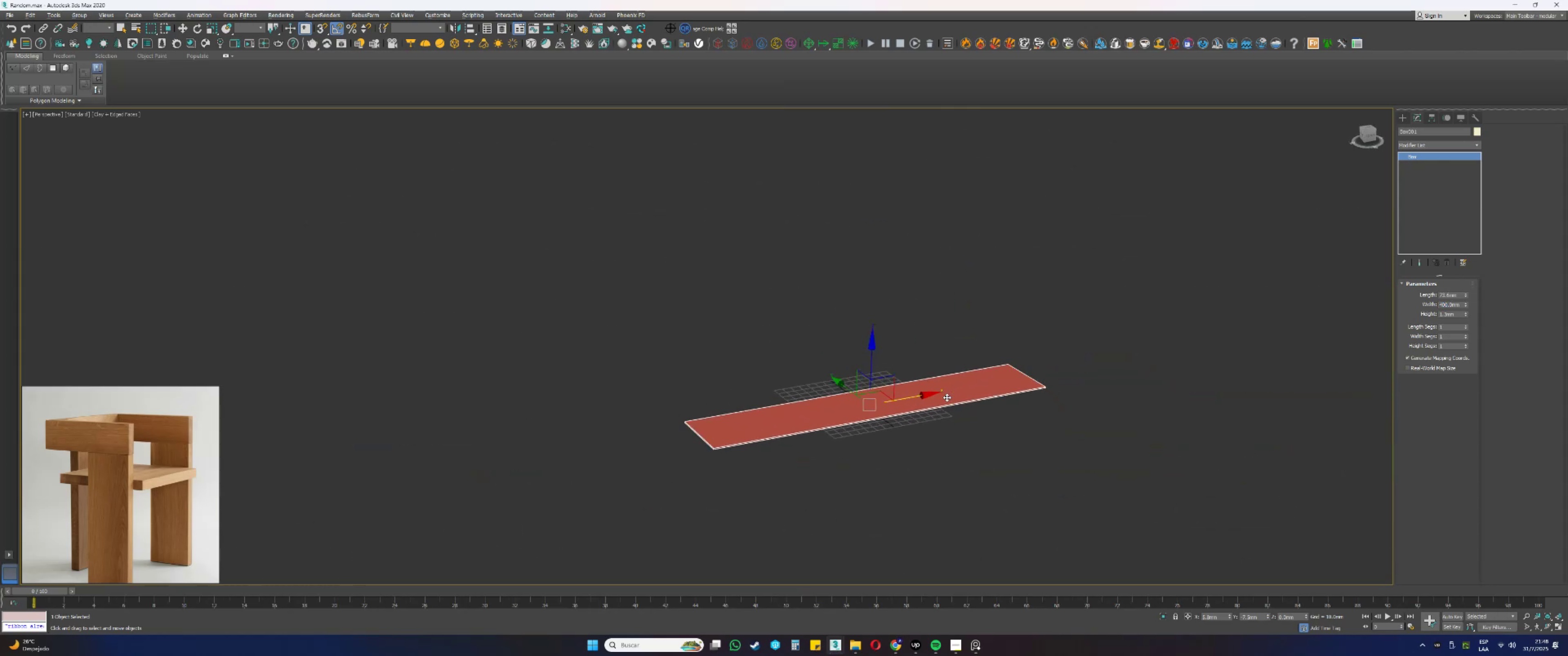 
scroll: coordinate [934, 402], scroll_direction: up, amount: 1.0
 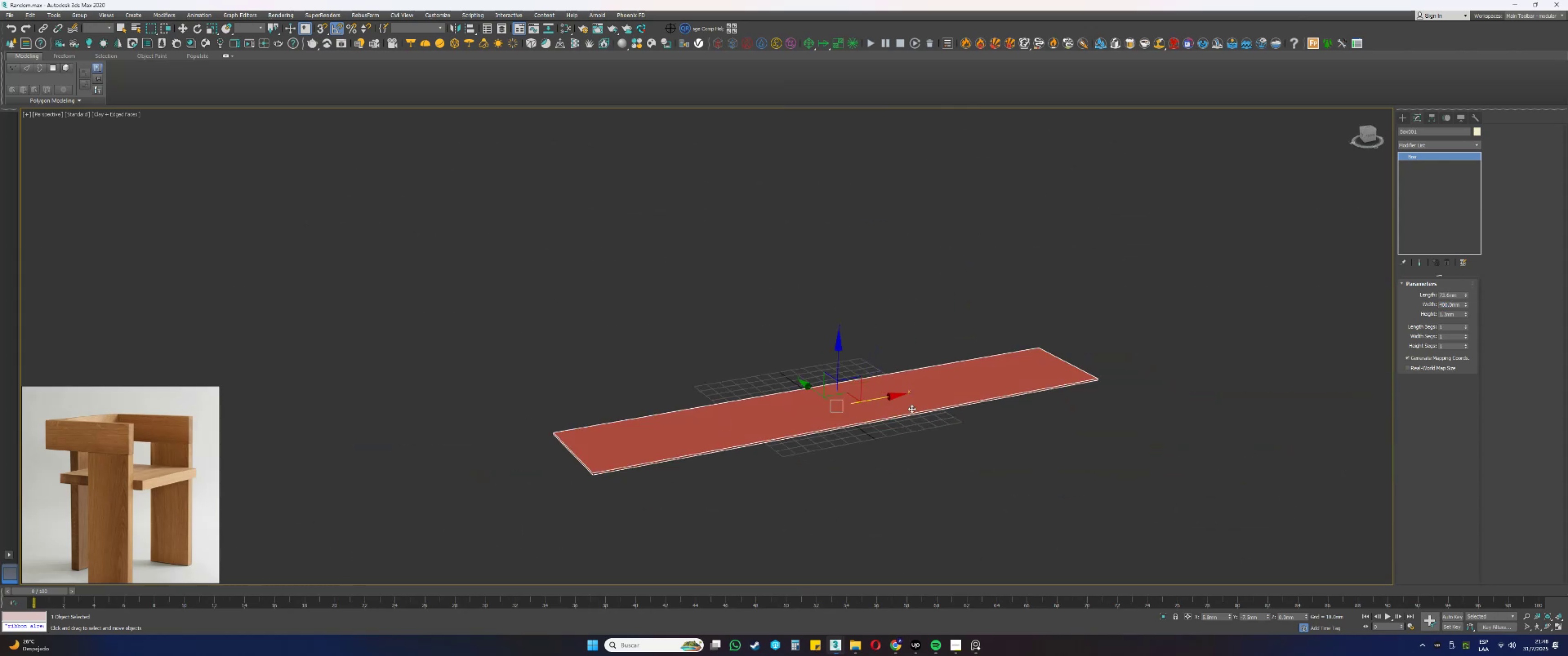 
key(Alt+AltLeft)
 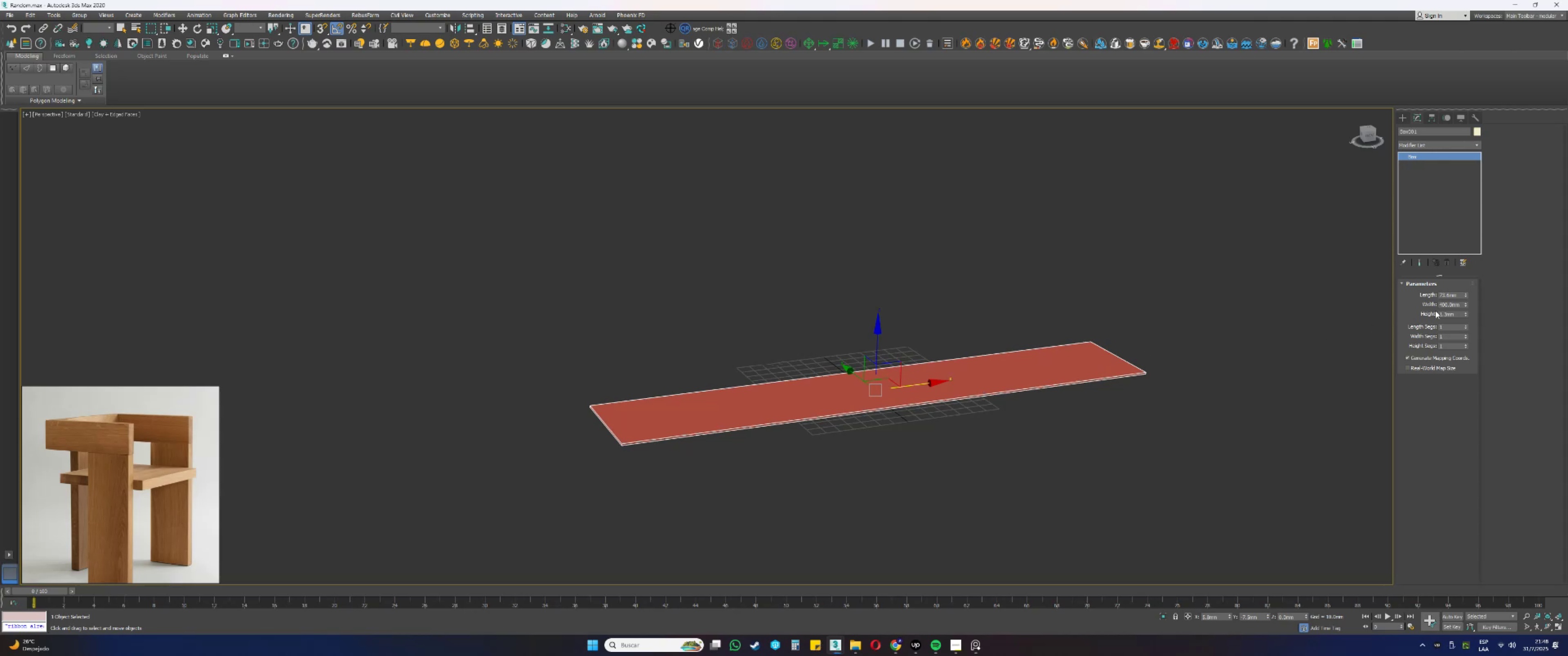 
double_click([1445, 305])
 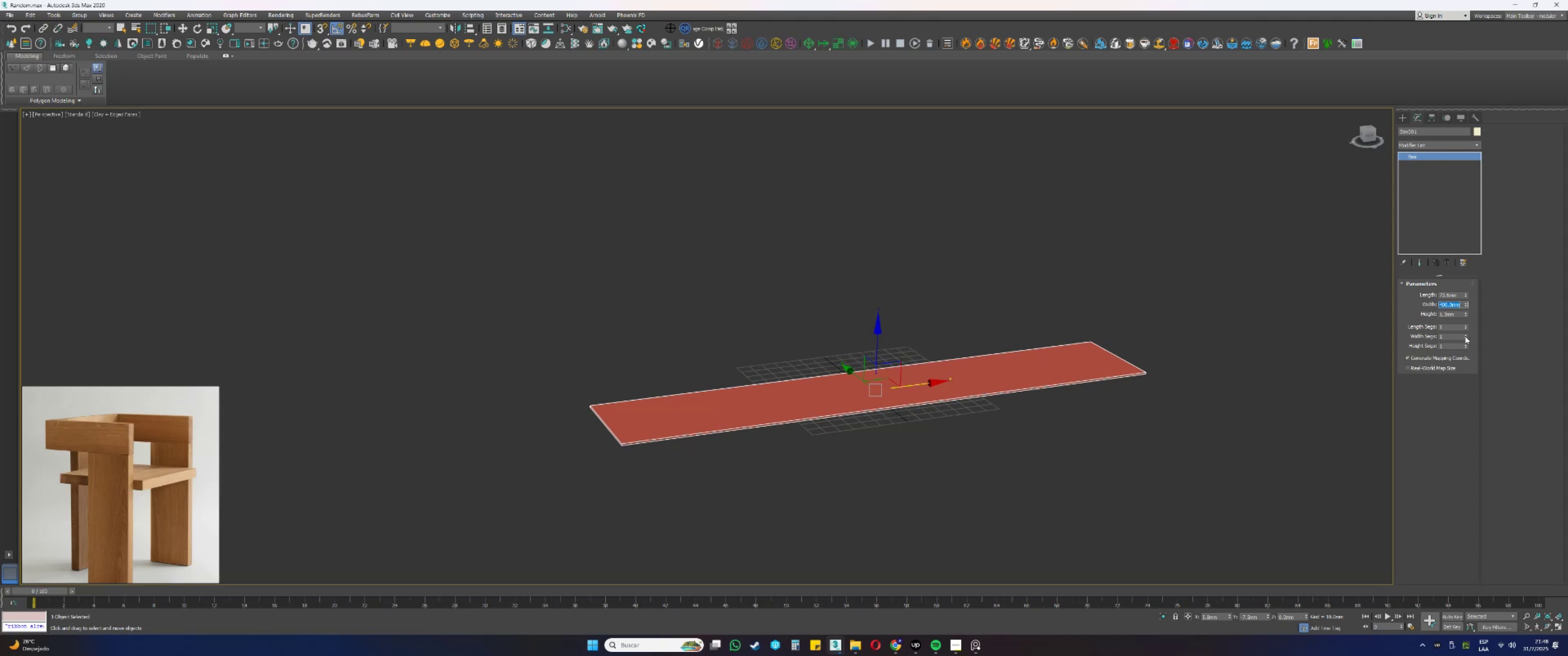 
wait(8.37)
 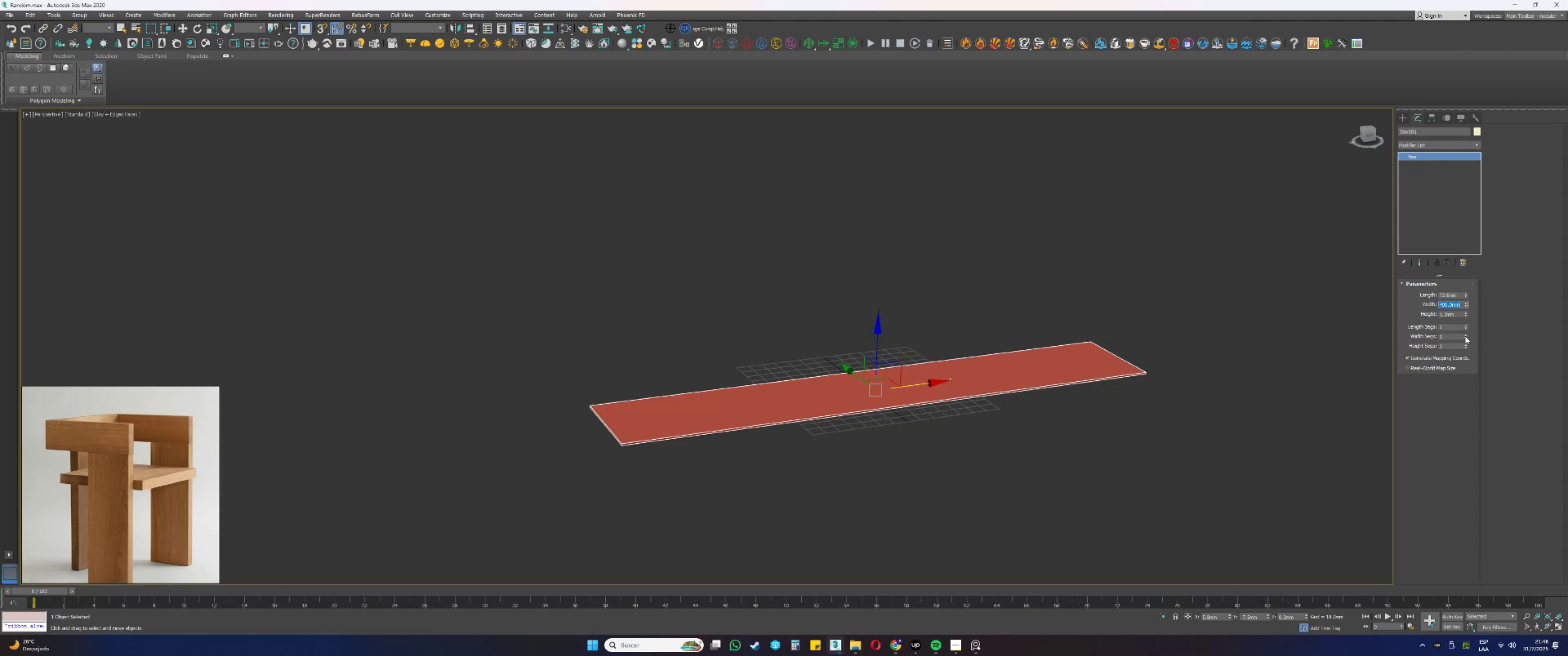 
double_click([1454, 296])
 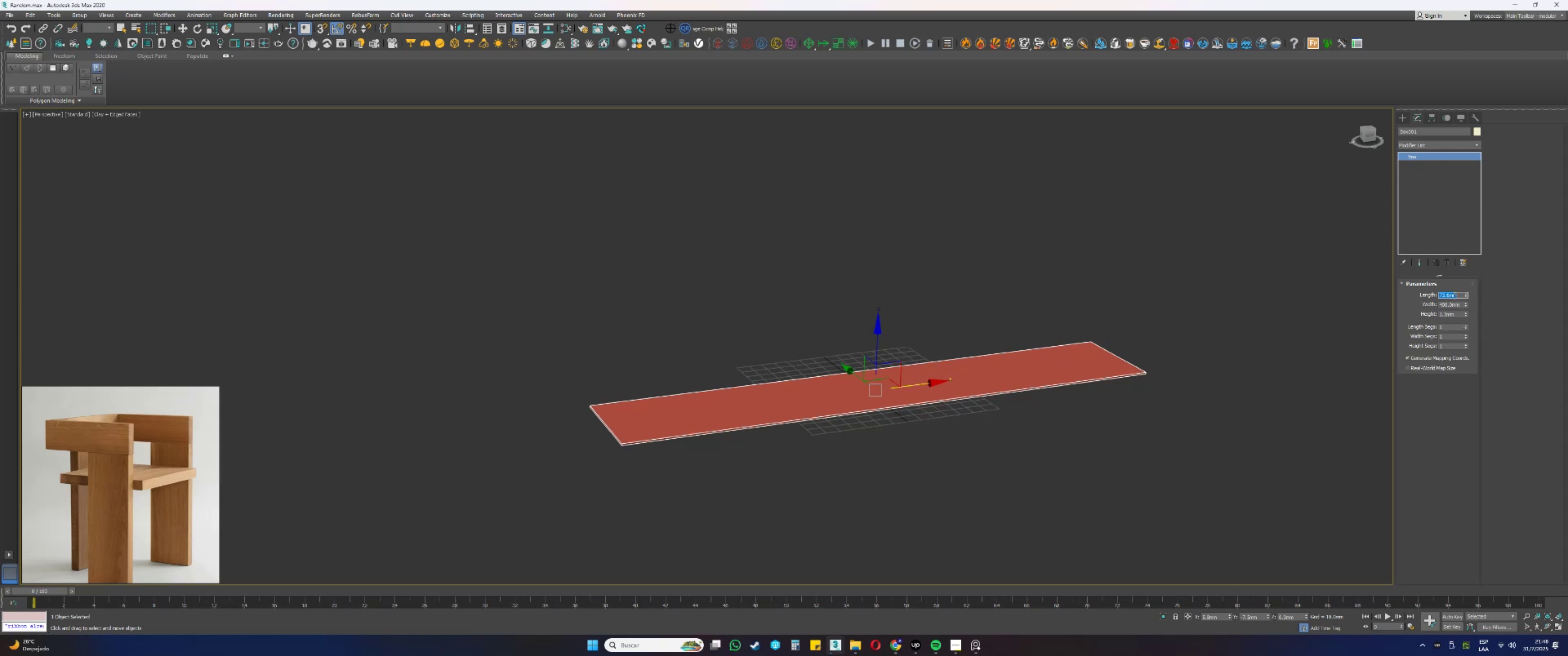 
key(Numpad5)
 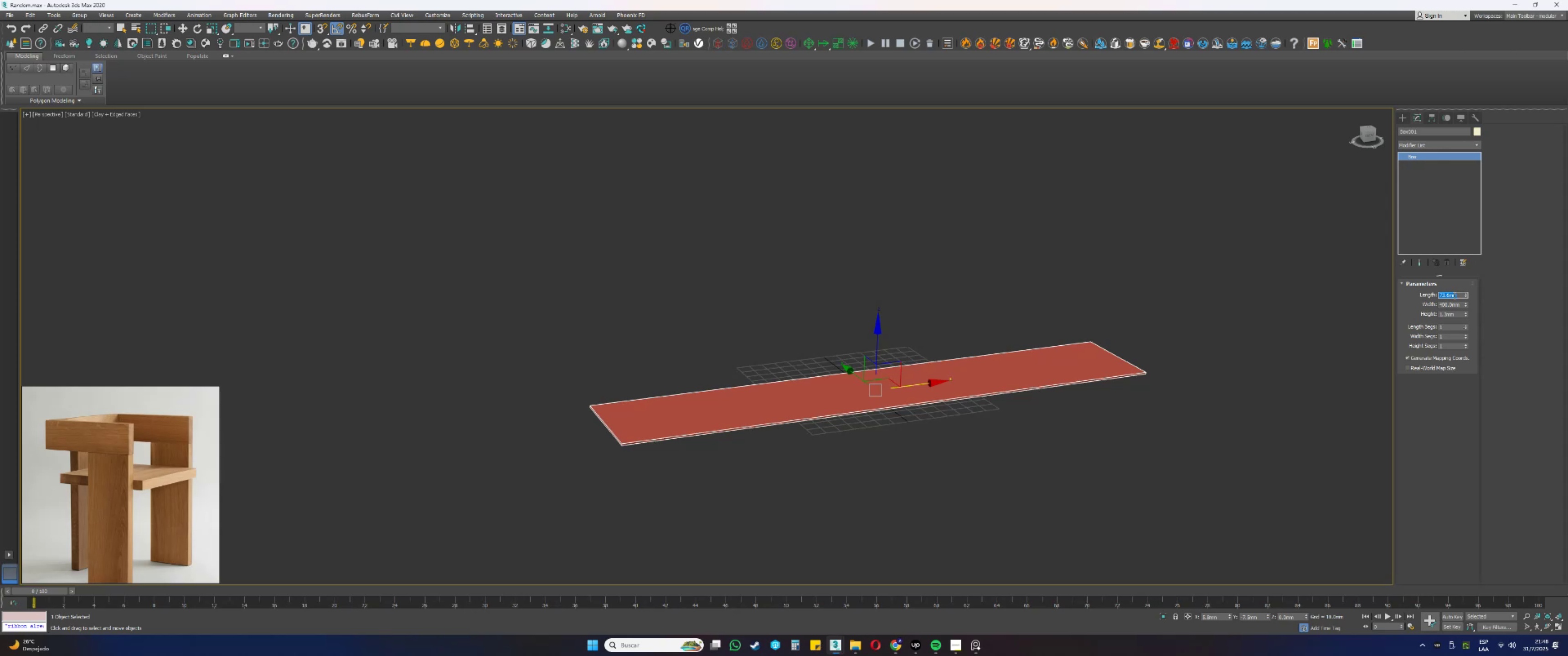 
key(Numpad0)
 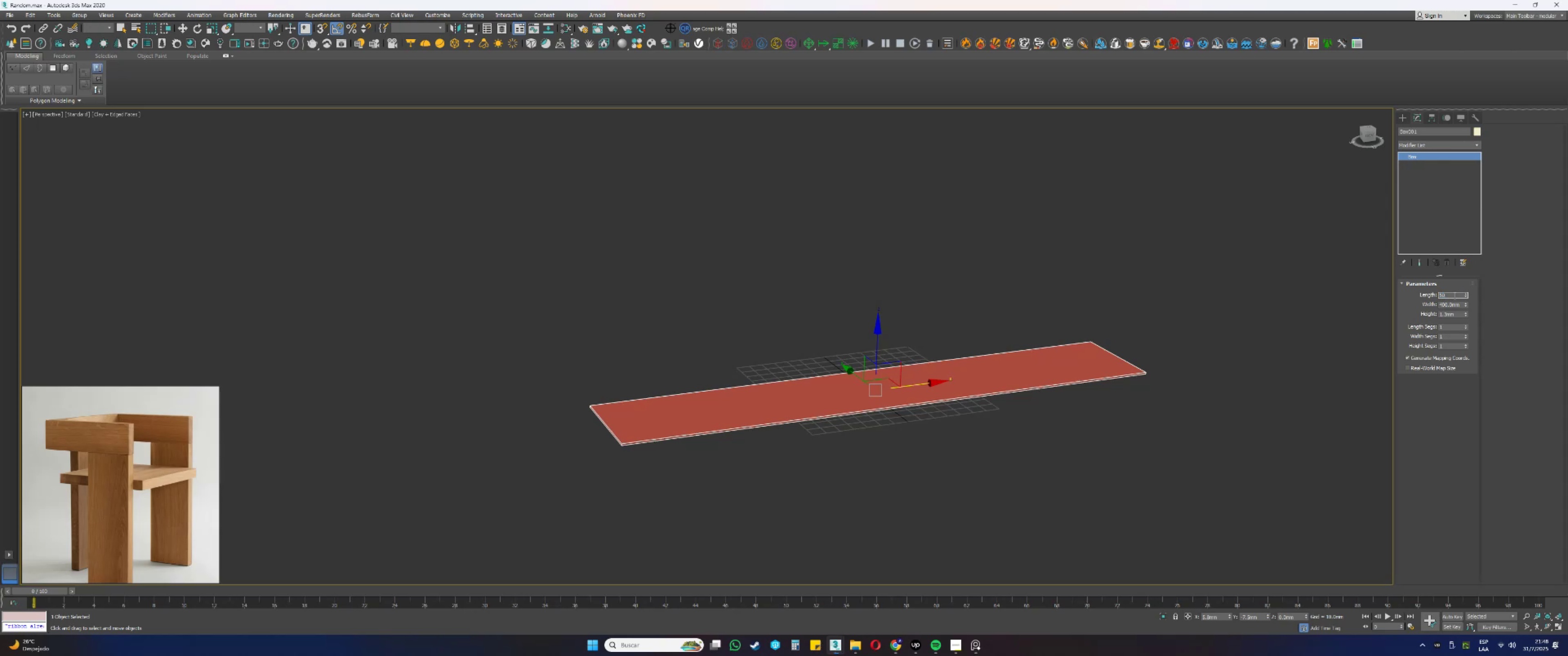 
key(Numpad0)
 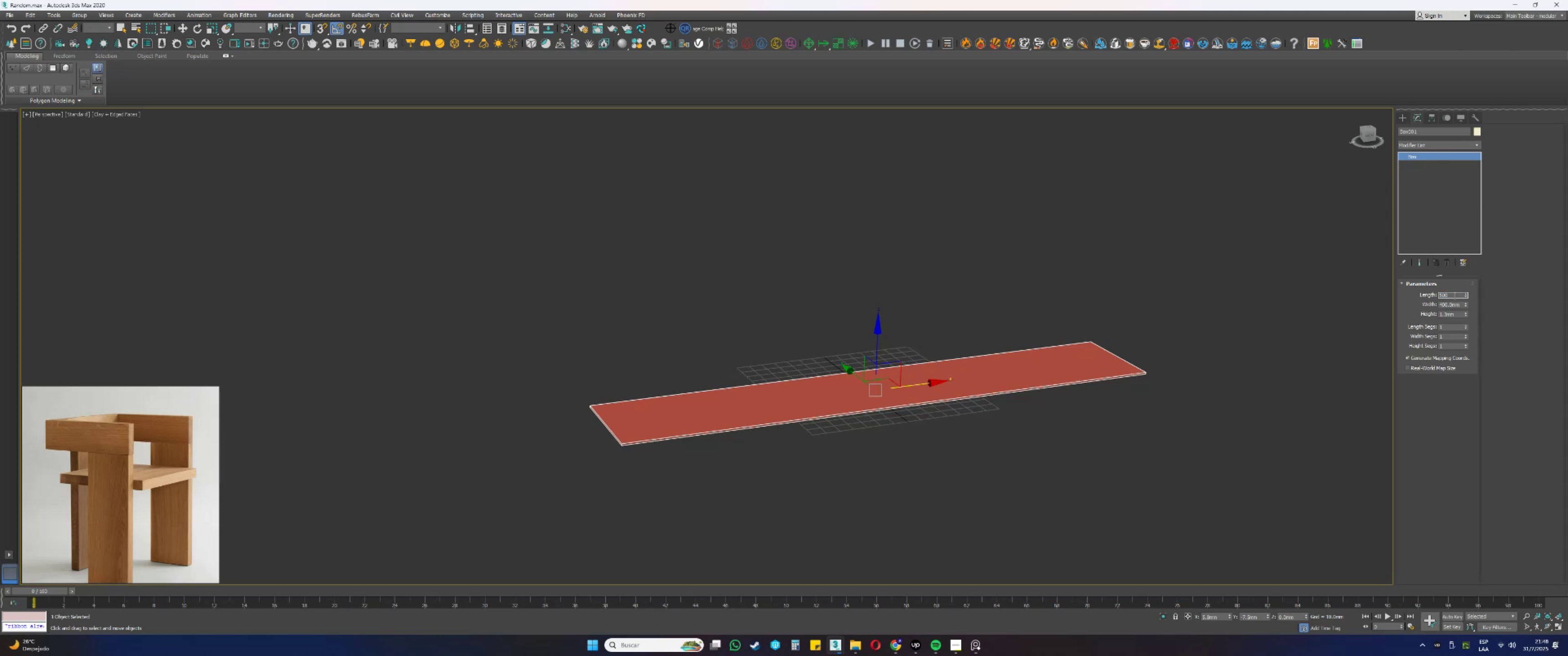 
key(NumpadEnter)
 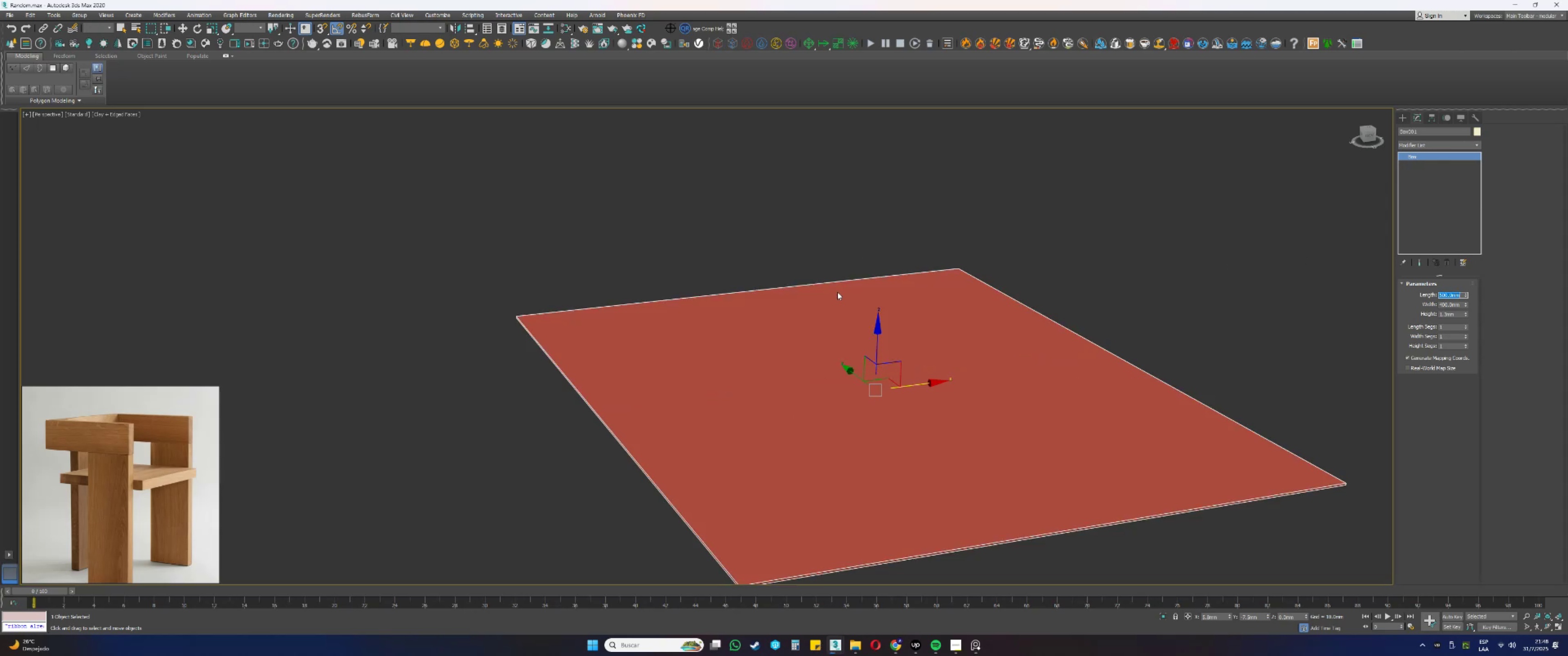 
scroll: coordinate [847, 372], scroll_direction: down, amount: 2.0
 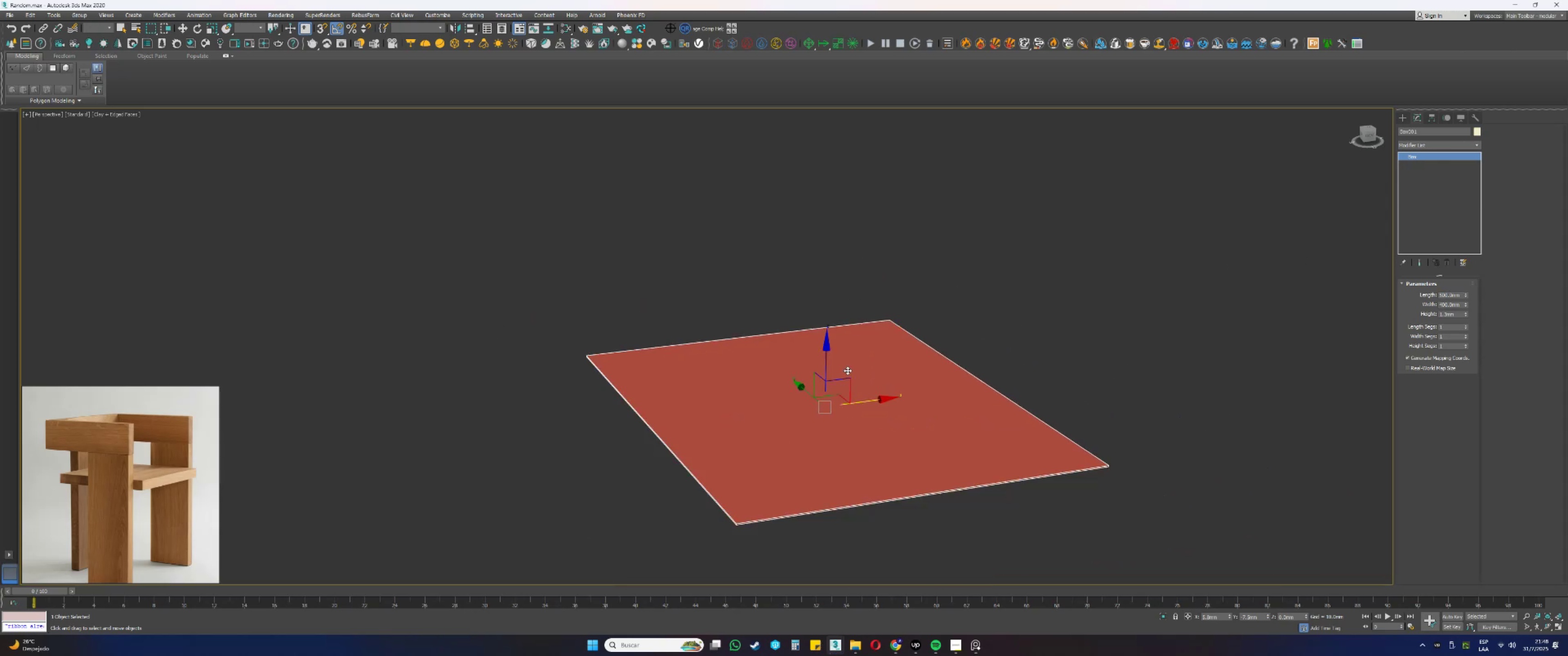 
key(Alt+AltLeft)
 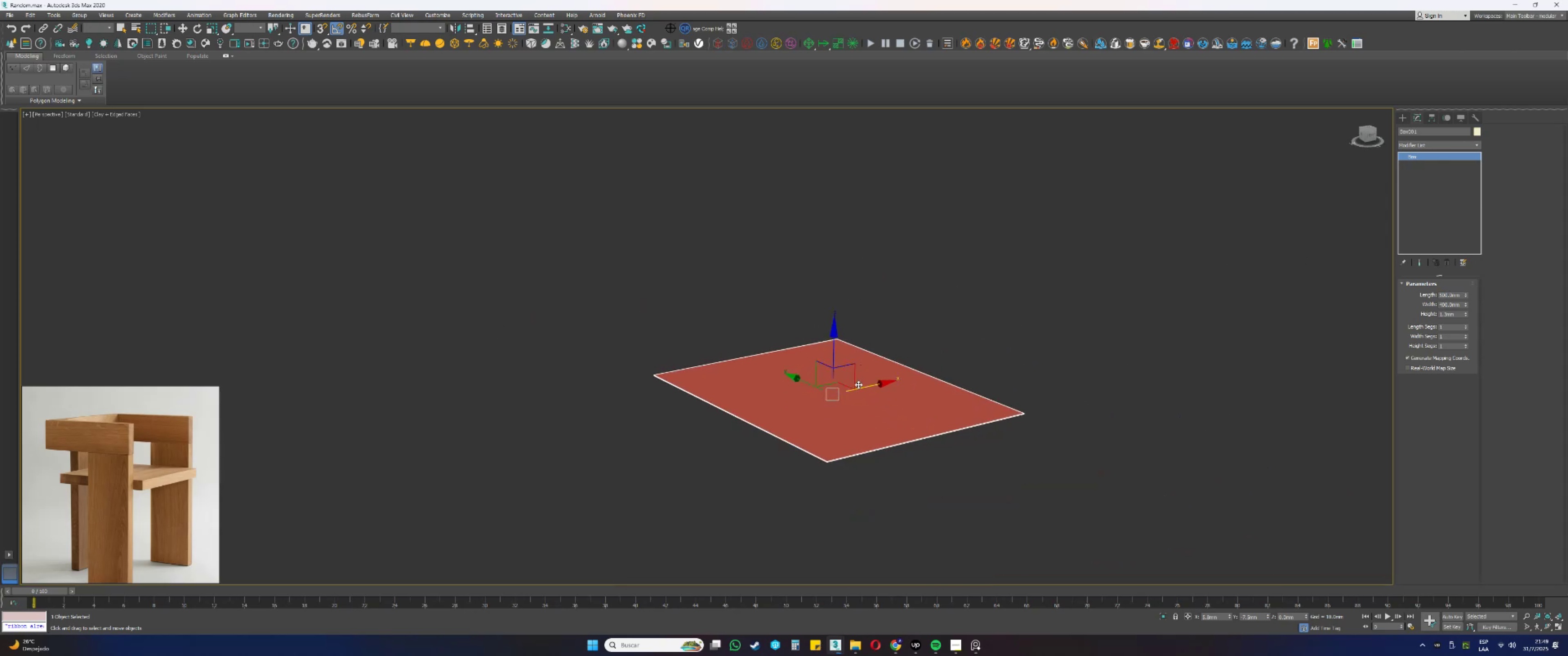 
scroll: coordinate [847, 411], scroll_direction: up, amount: 2.0
 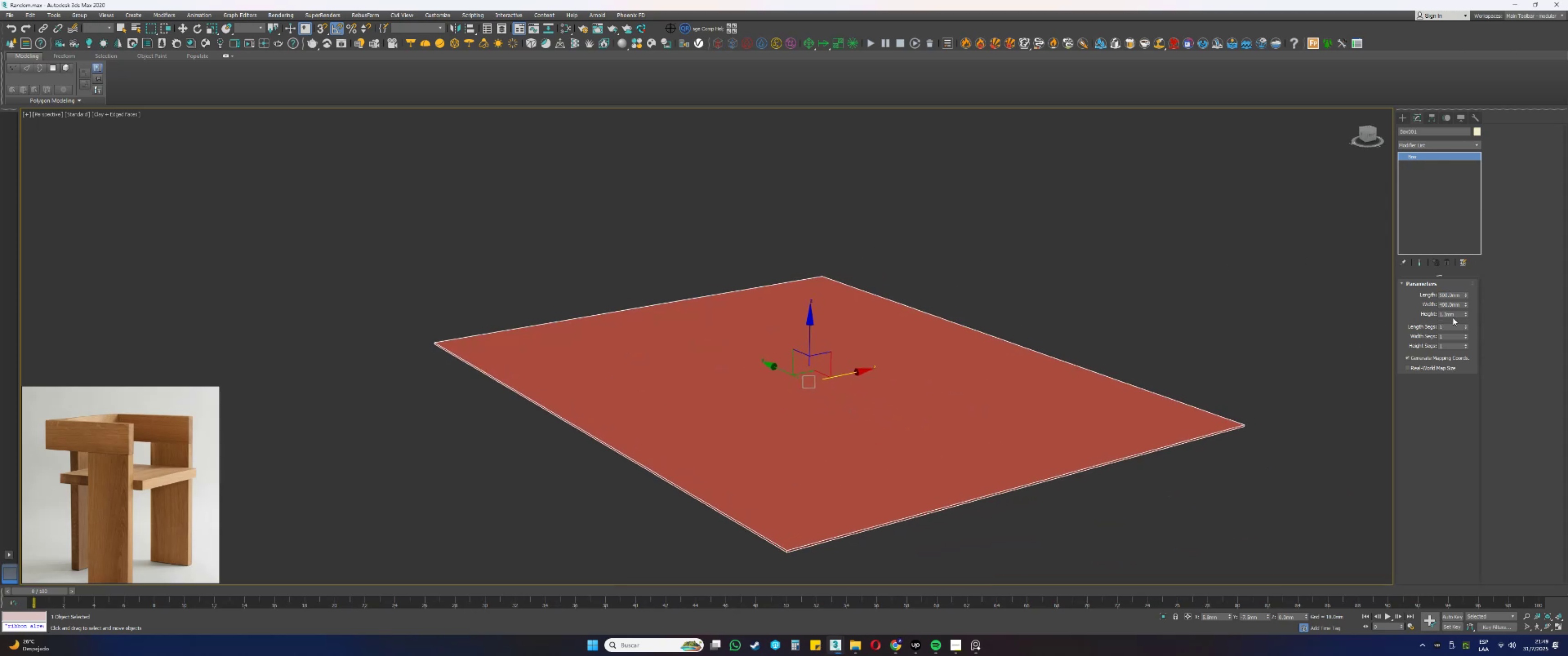 
double_click([1455, 315])
 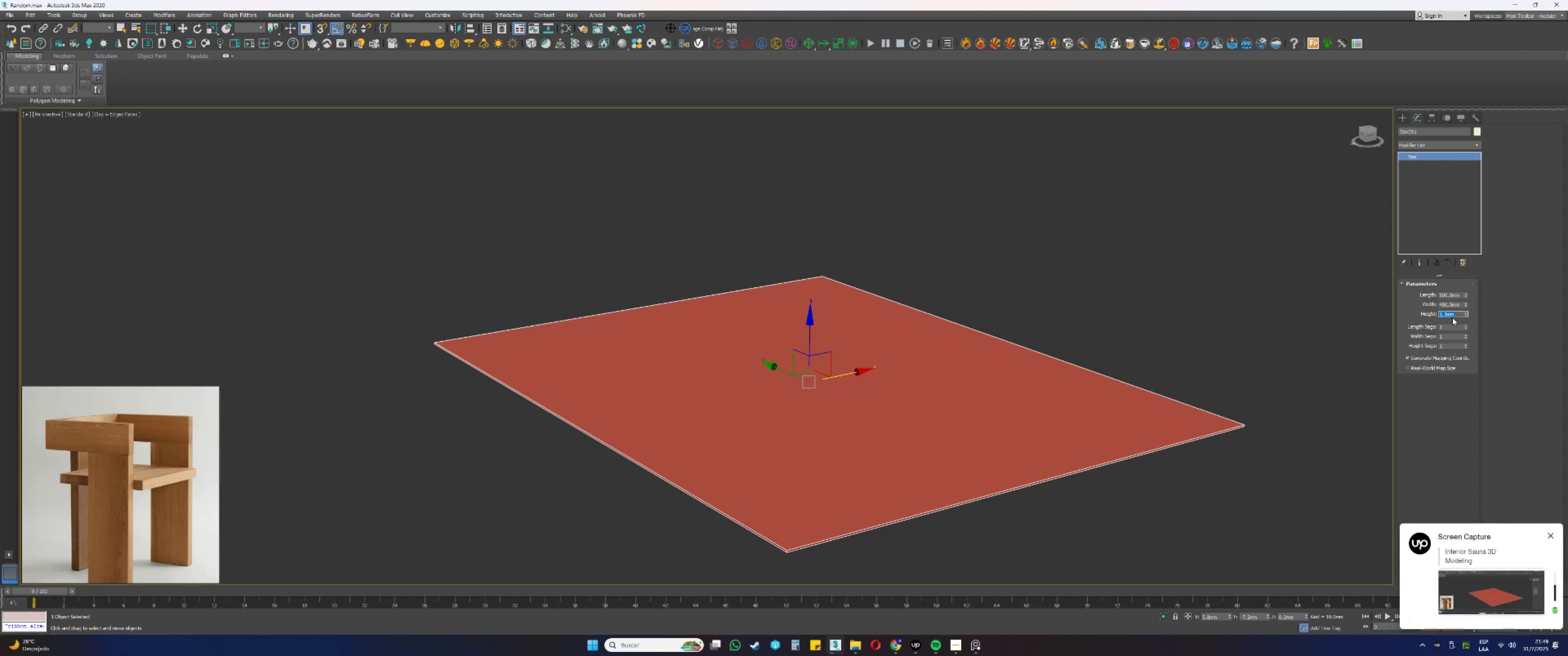 
wait(6.71)
 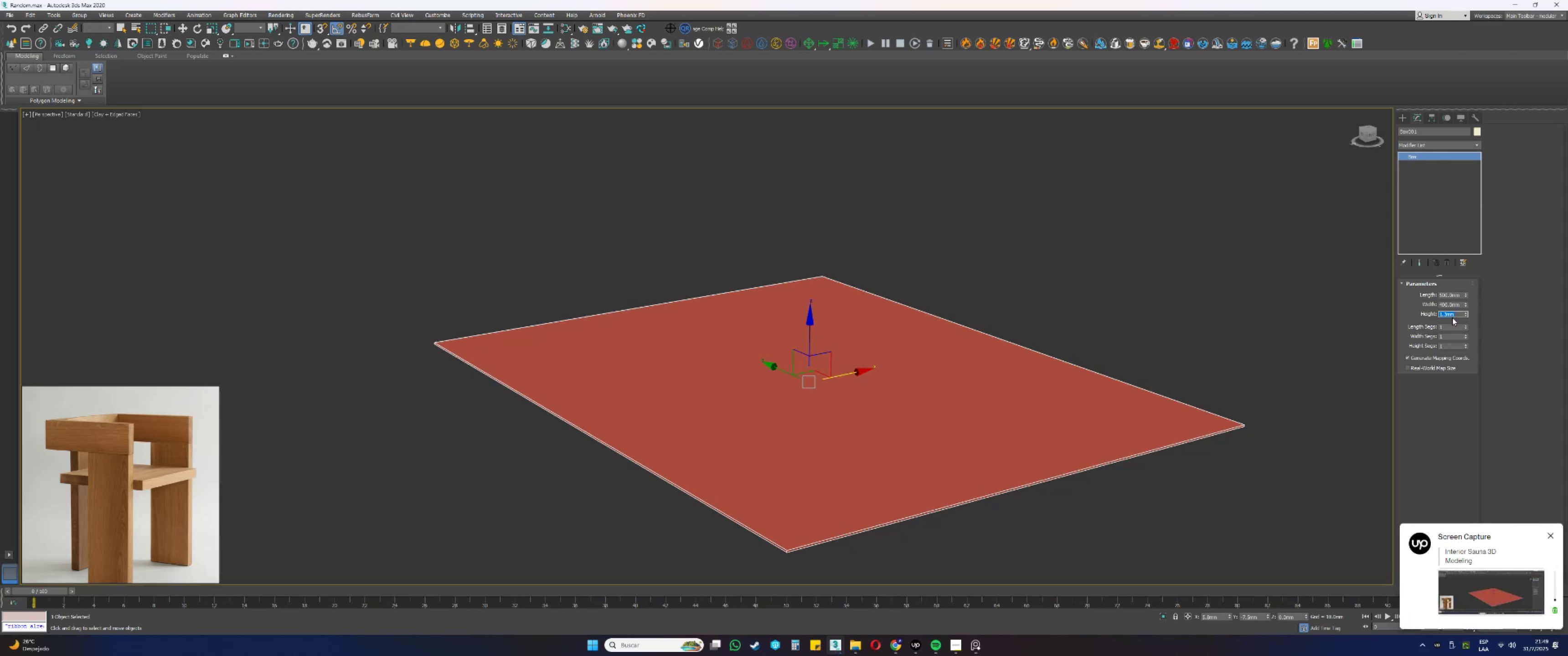 
key(Numpad5)
 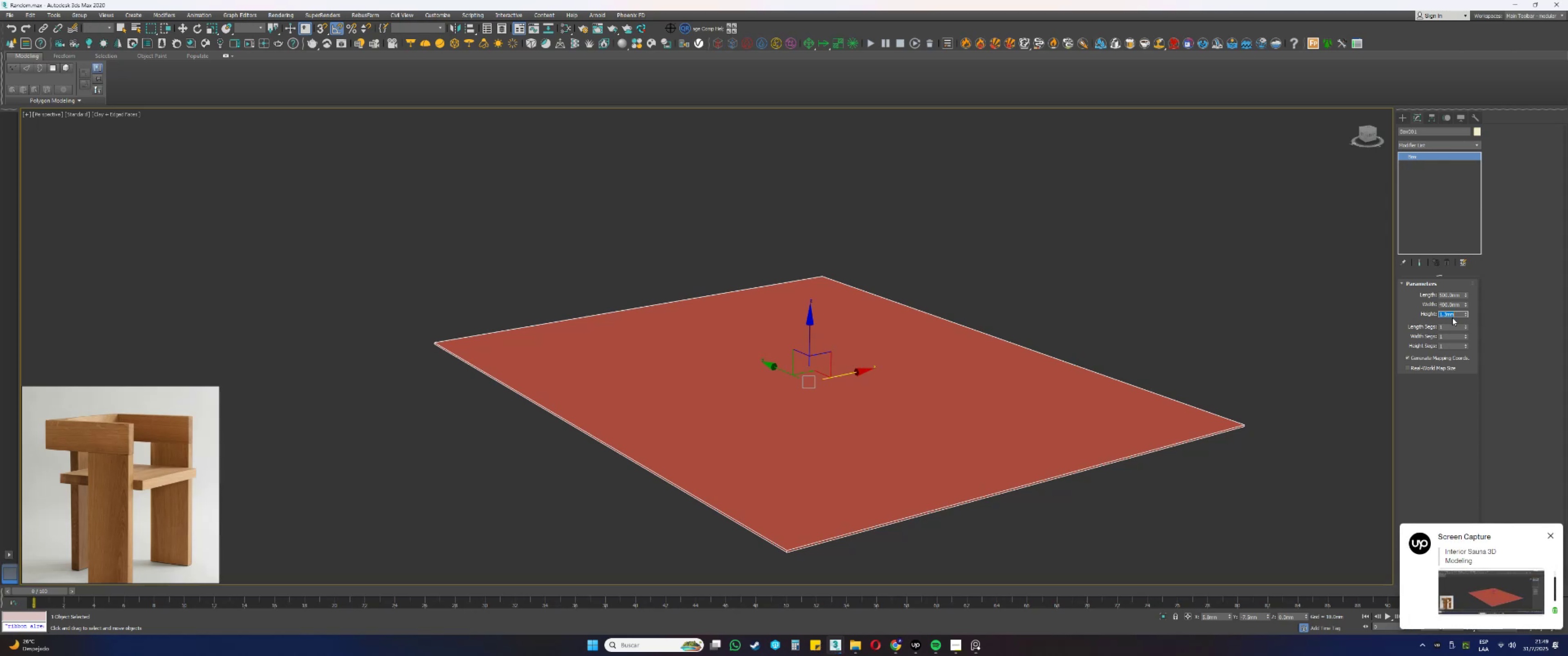 
key(Numpad0)
 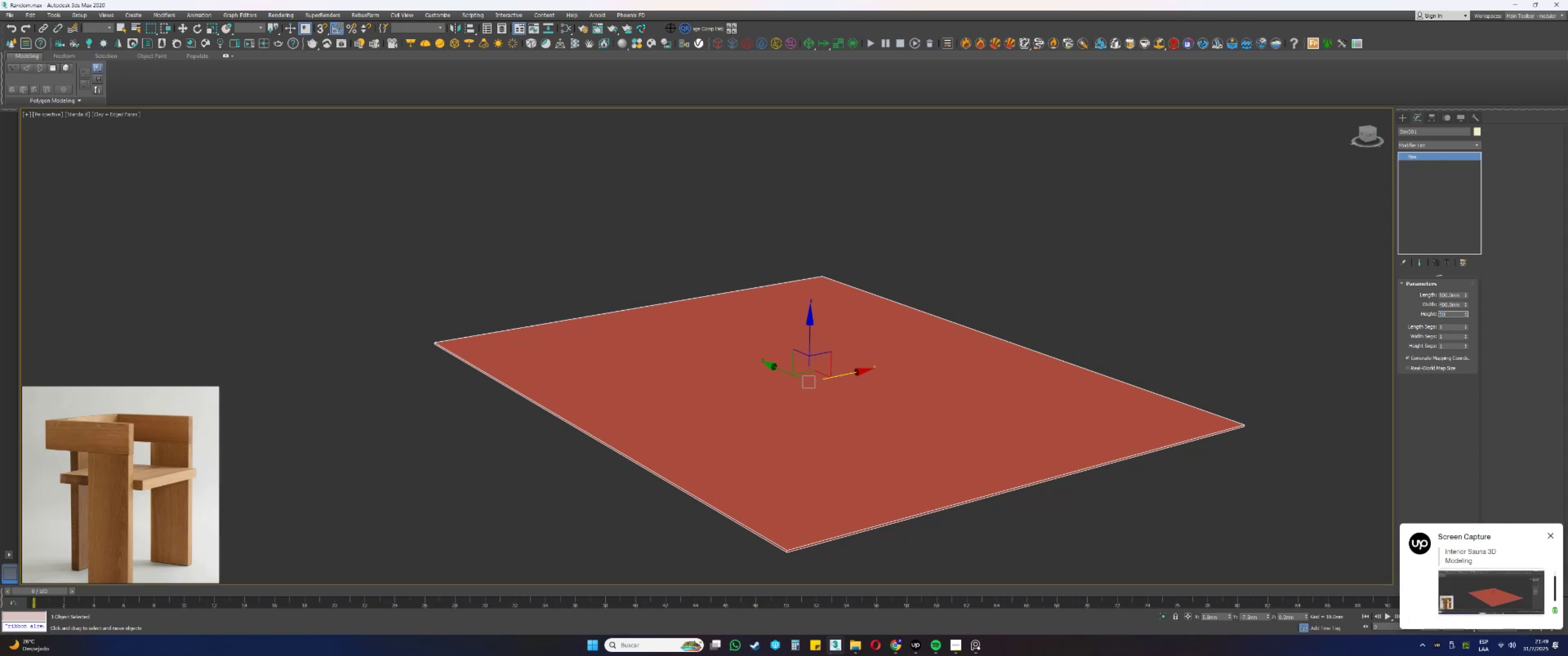 
key(NumpadEnter)
 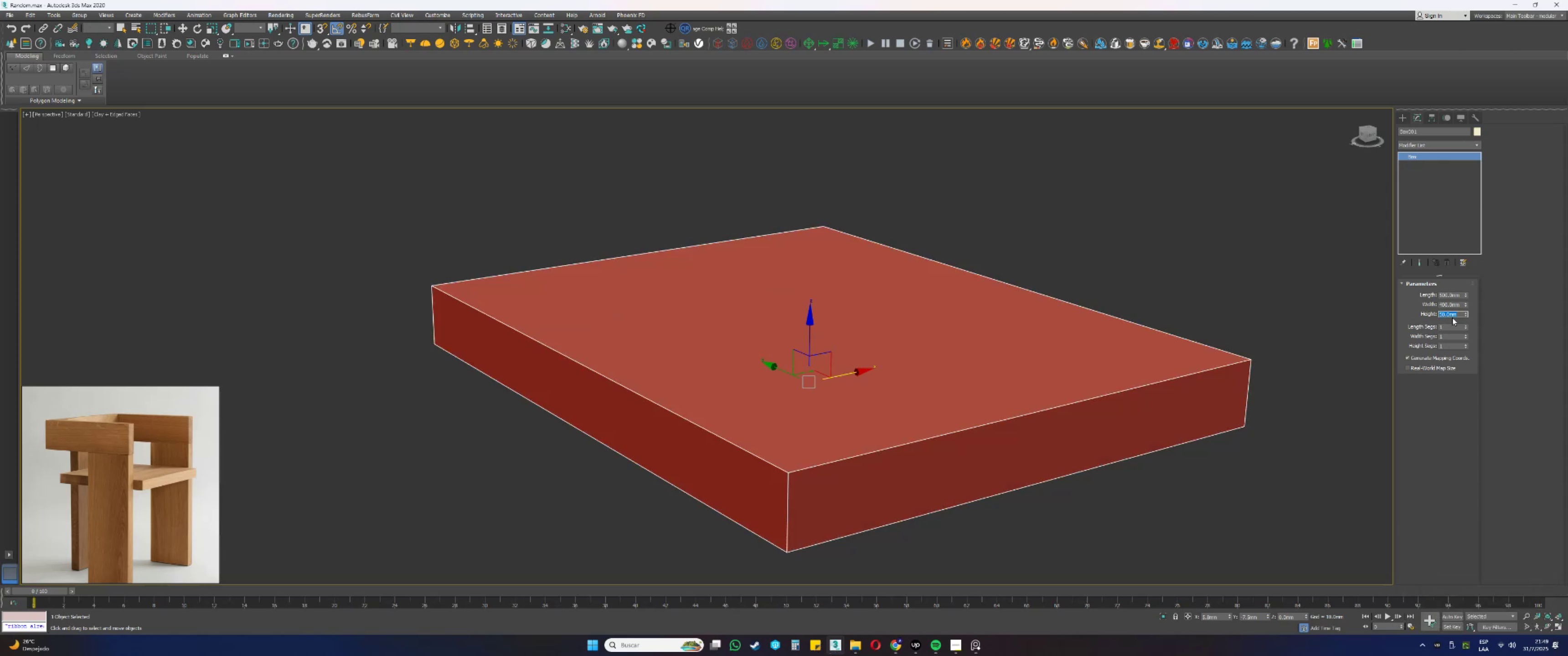 
scroll: coordinate [801, 445], scroll_direction: down, amount: 9.0
 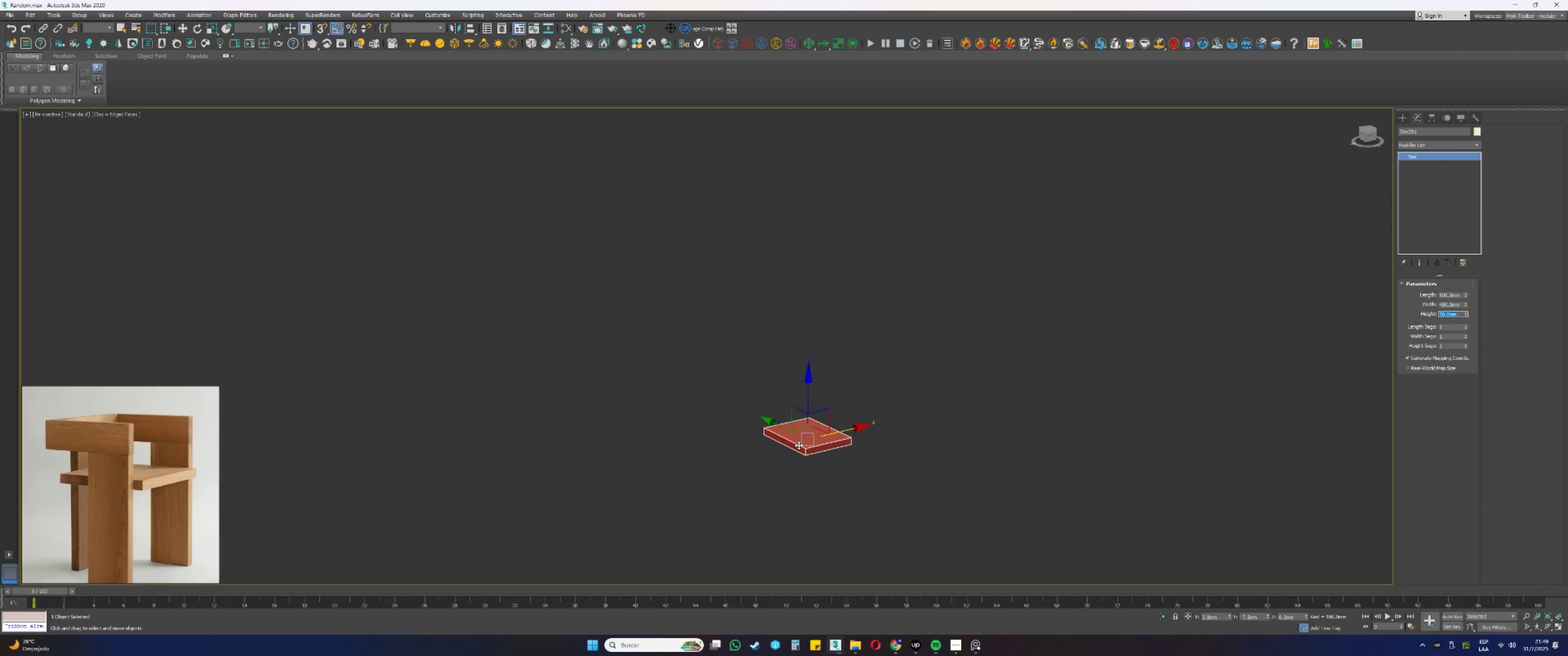 
key(Alt+AltLeft)
 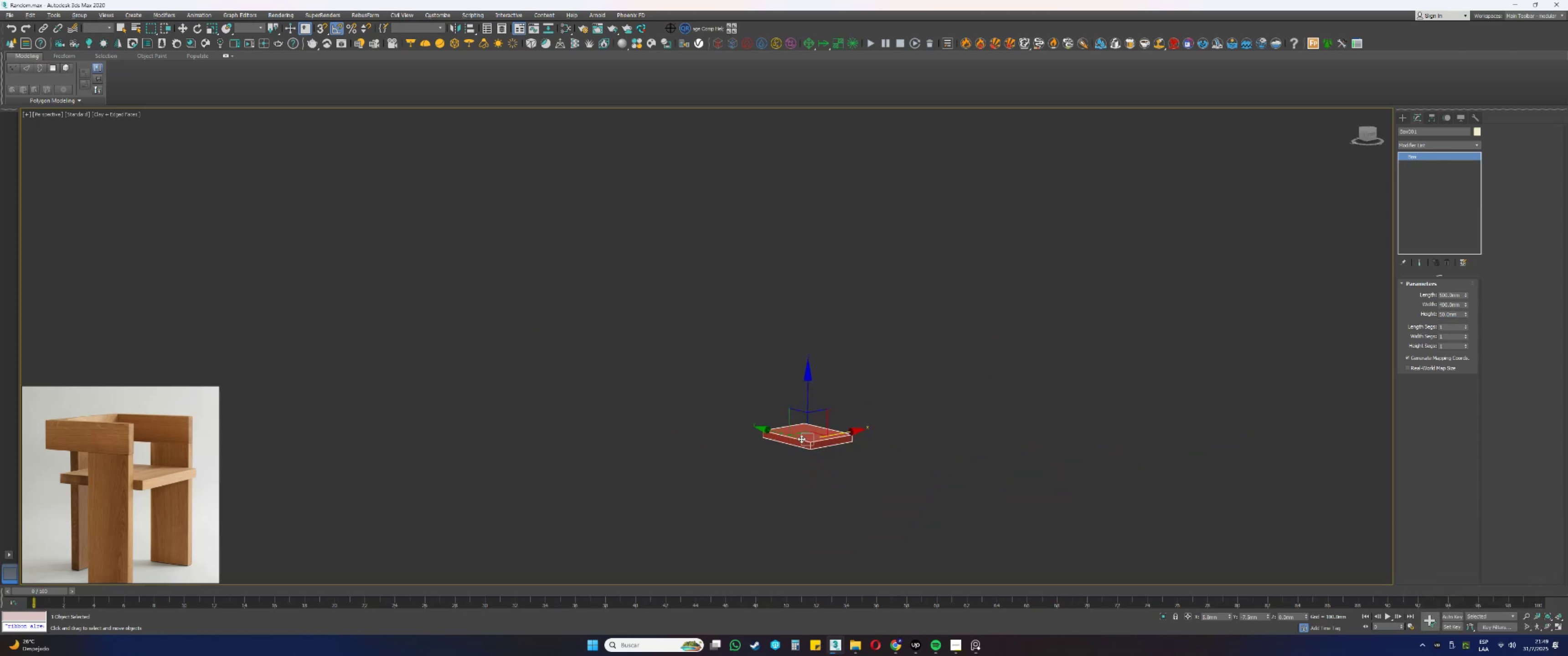 
scroll: coordinate [813, 430], scroll_direction: up, amount: 1.0
 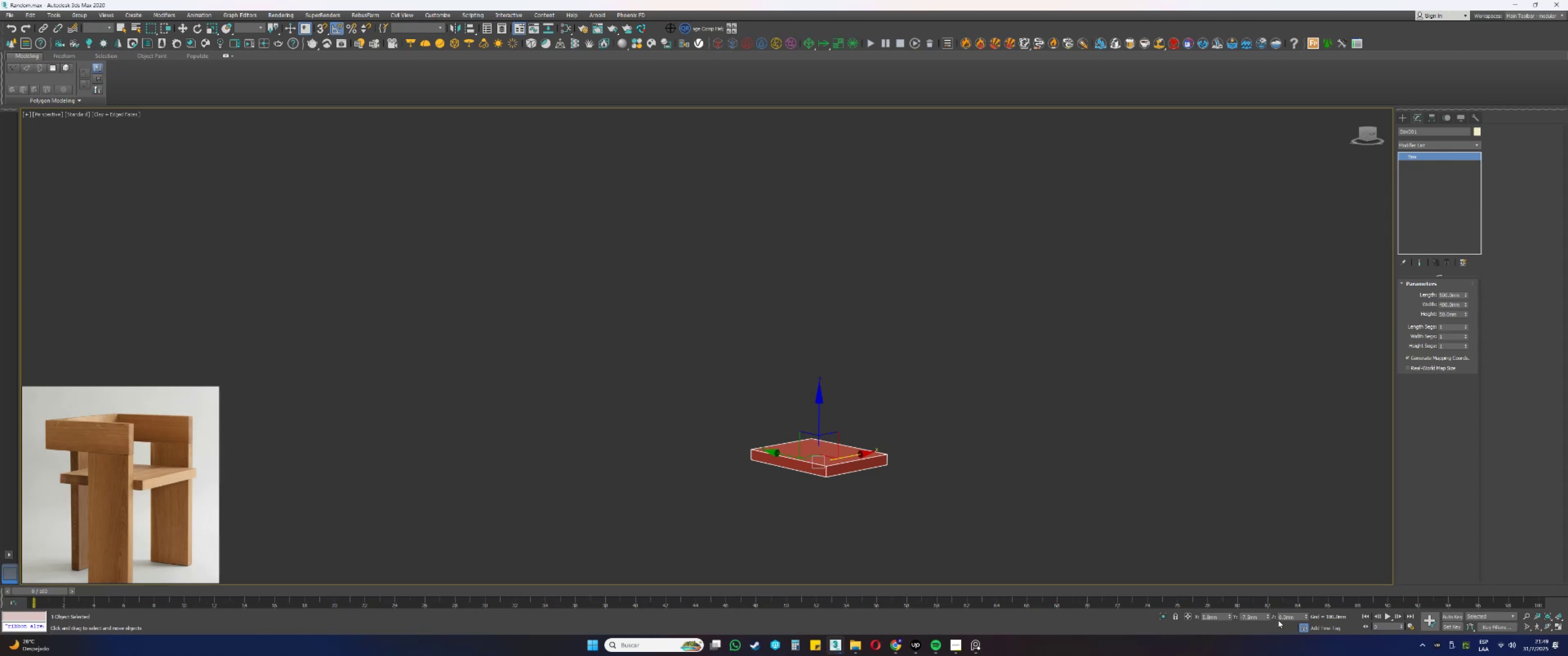 
key(Alt+AltLeft)
 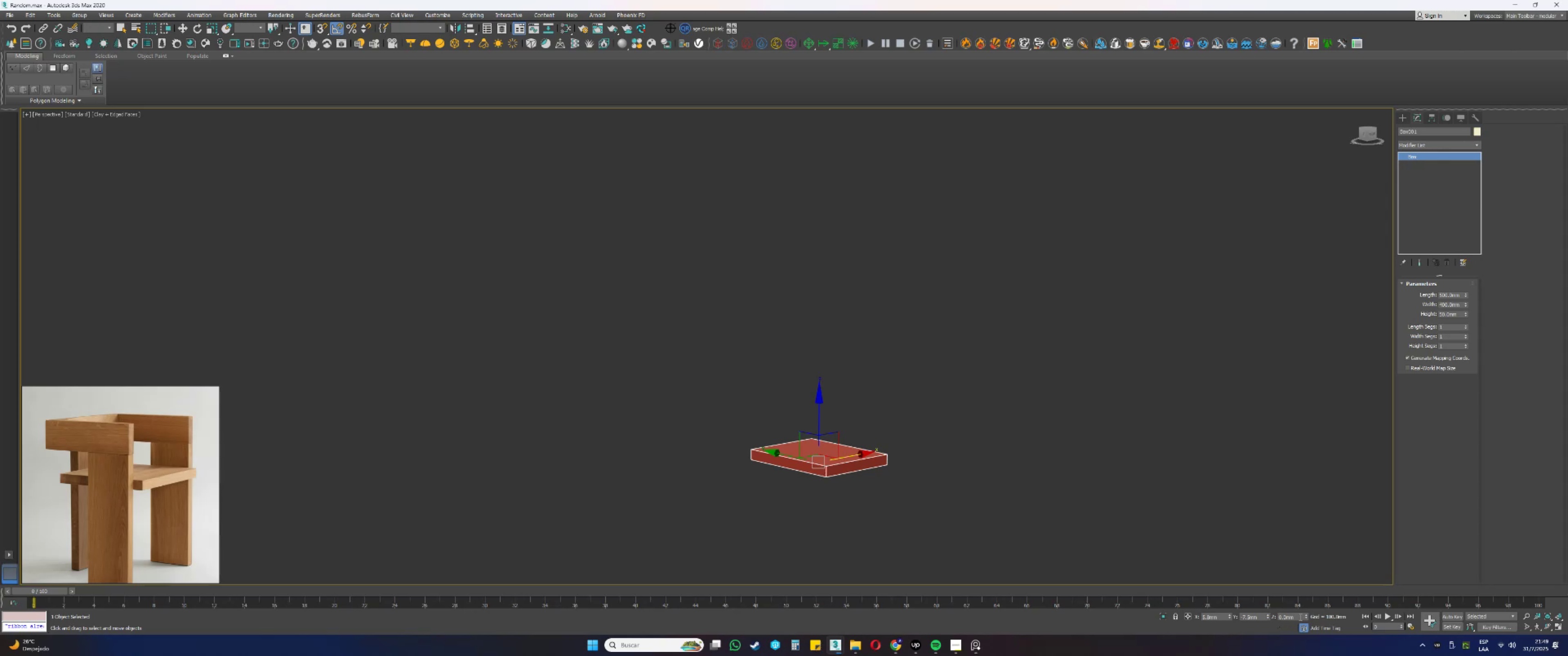 
key(Alt+Tab)
 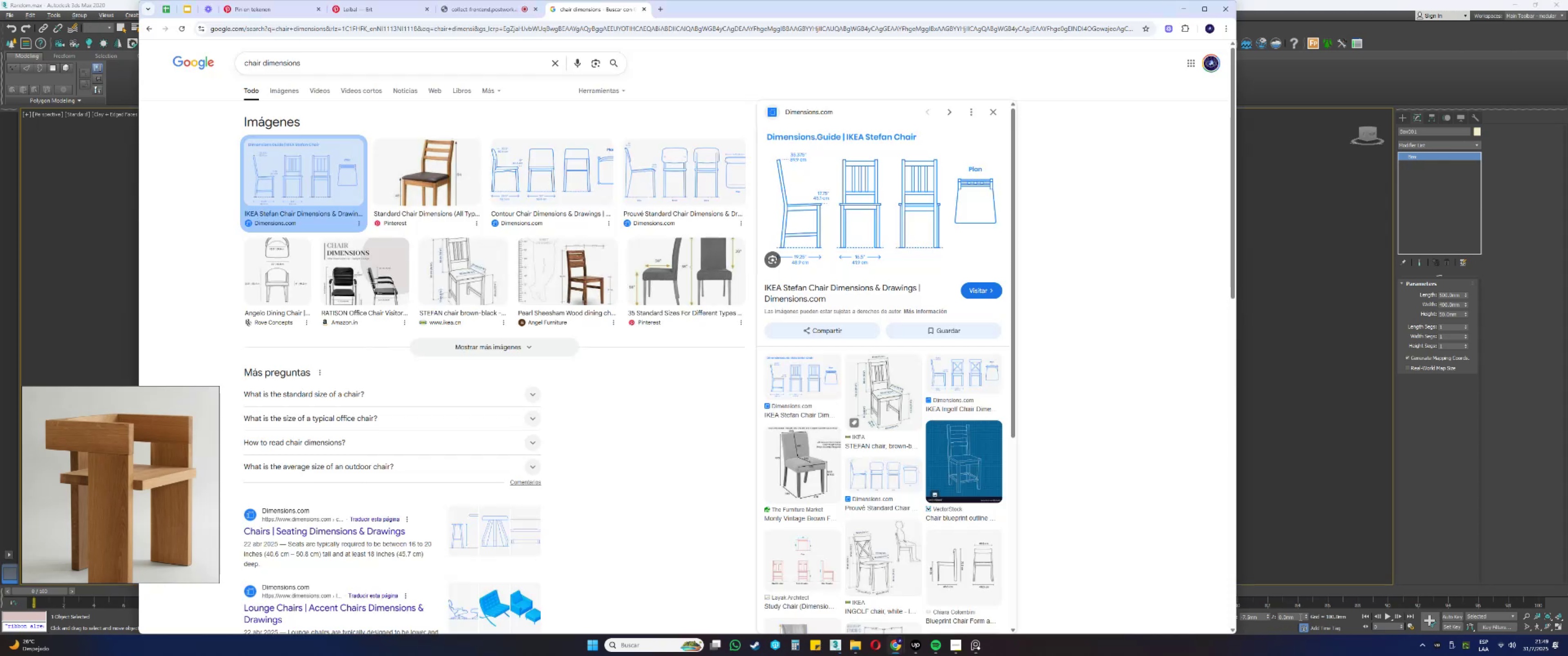 
key(Alt+AltLeft)
 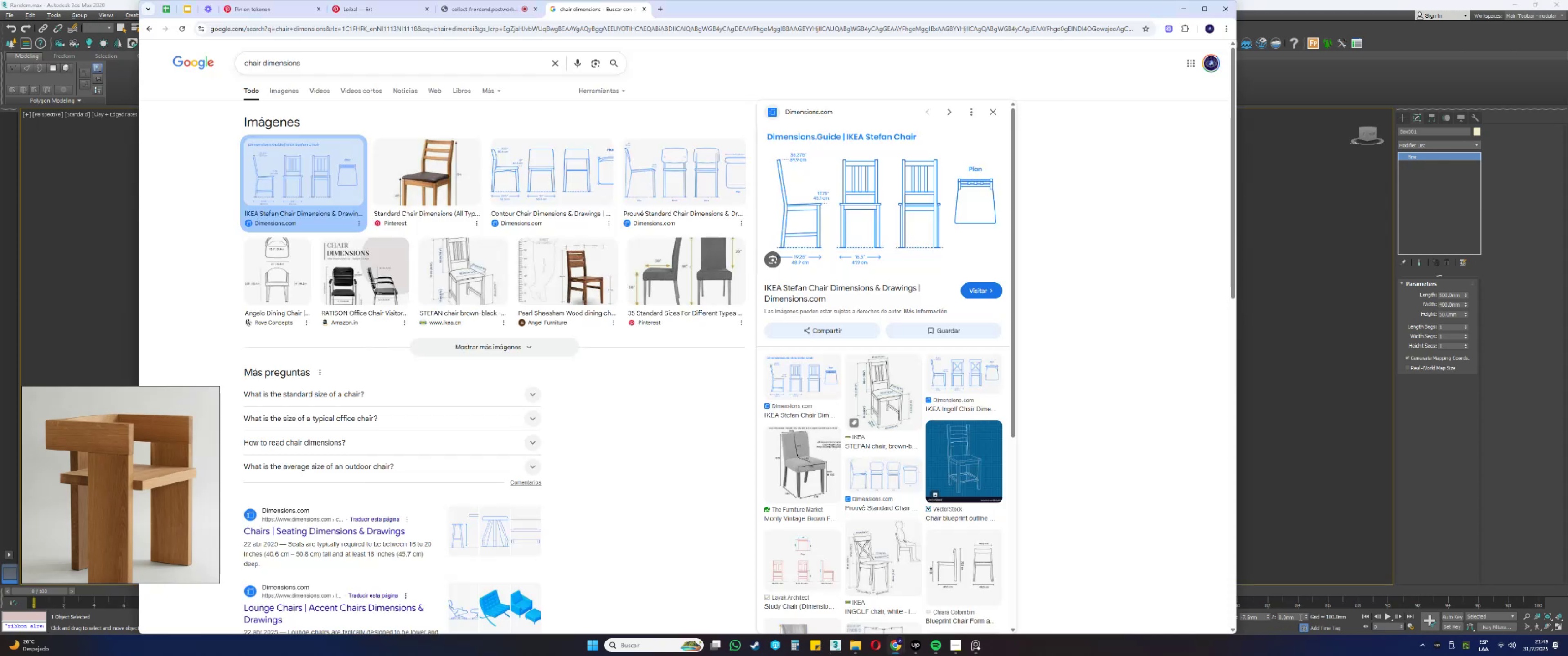 
key(Alt+Tab)
 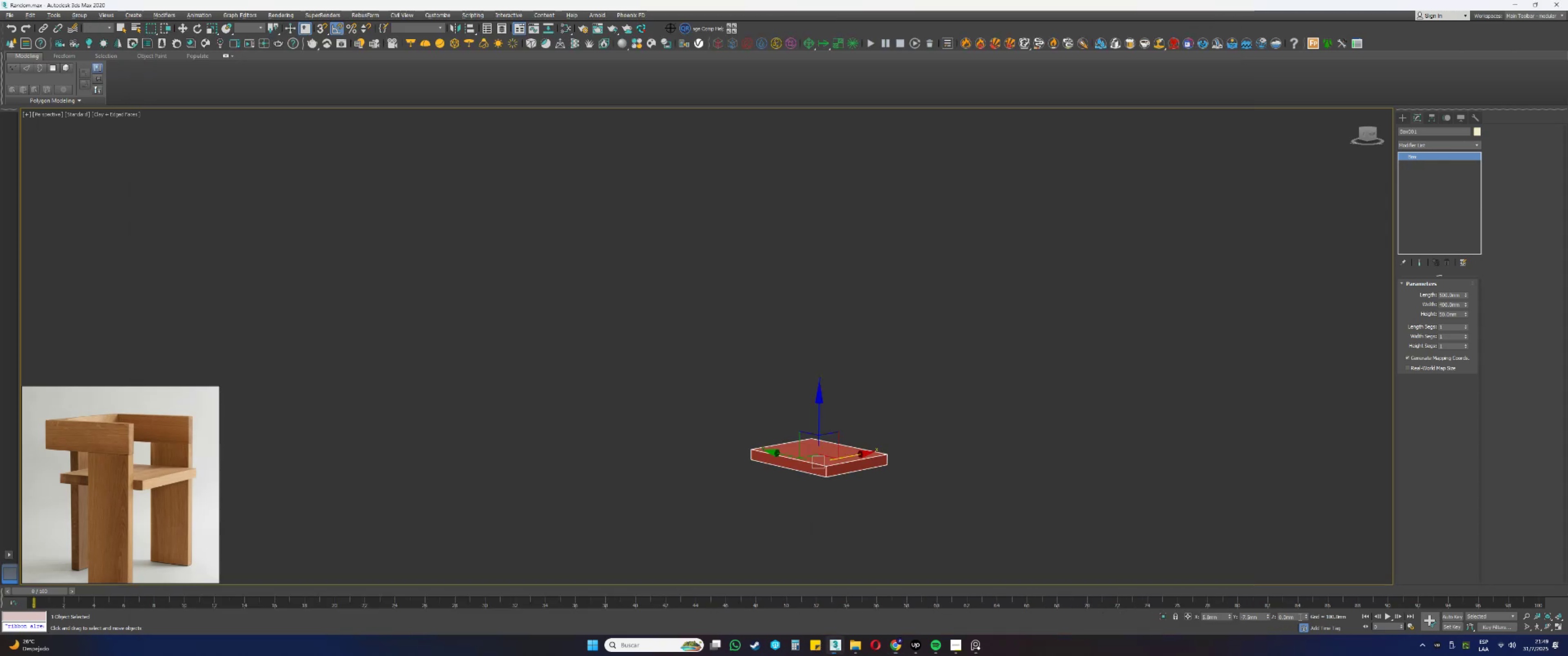 
left_click_drag(start_coordinate=[1299, 617], to_coordinate=[1251, 620])
 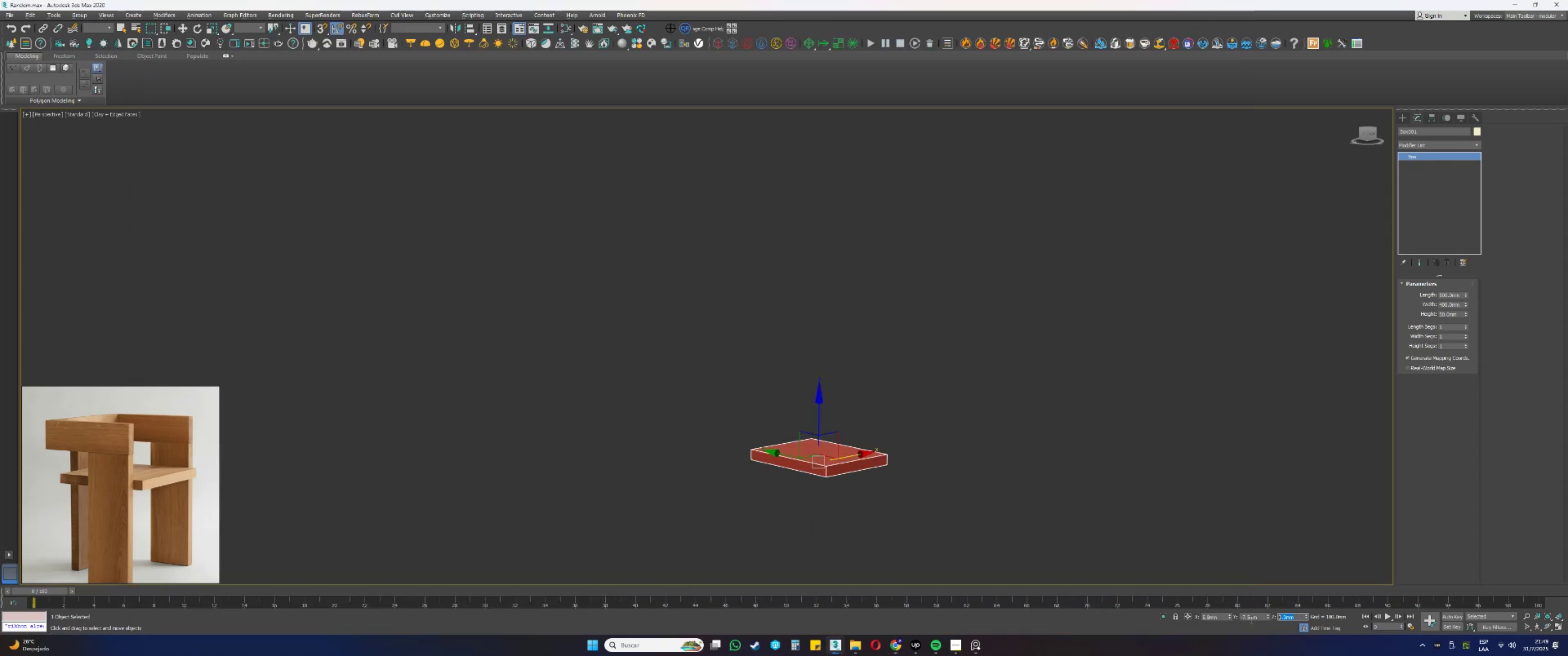 
key(Numpad4)
 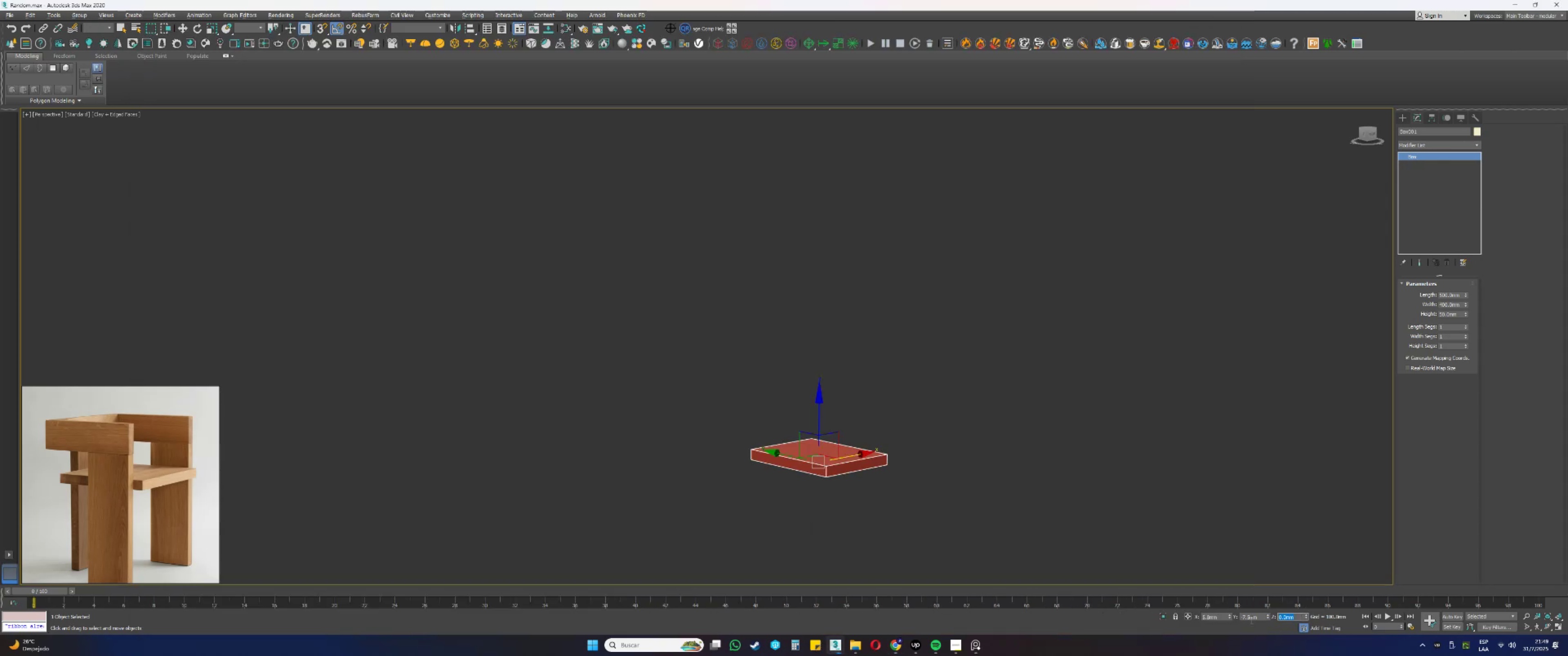 
key(Numpad5)
 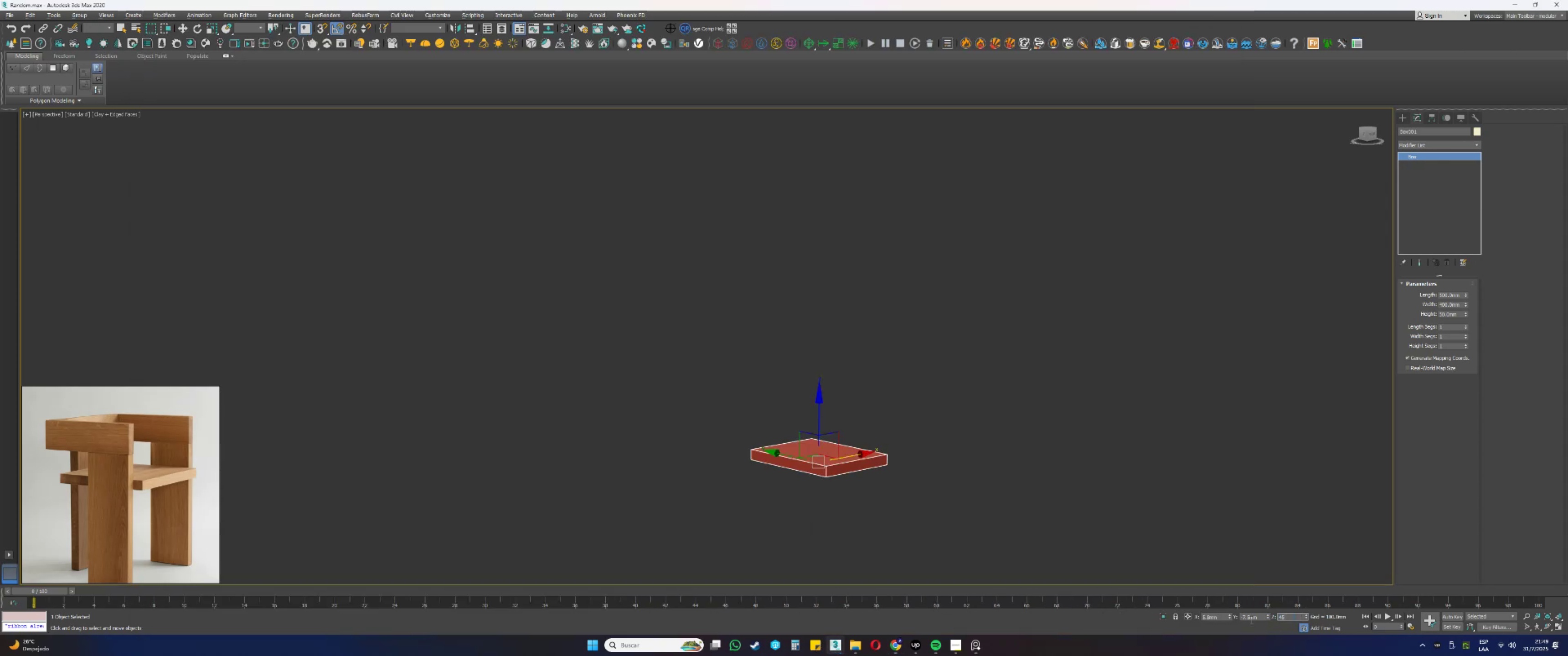 
key(Numpad0)
 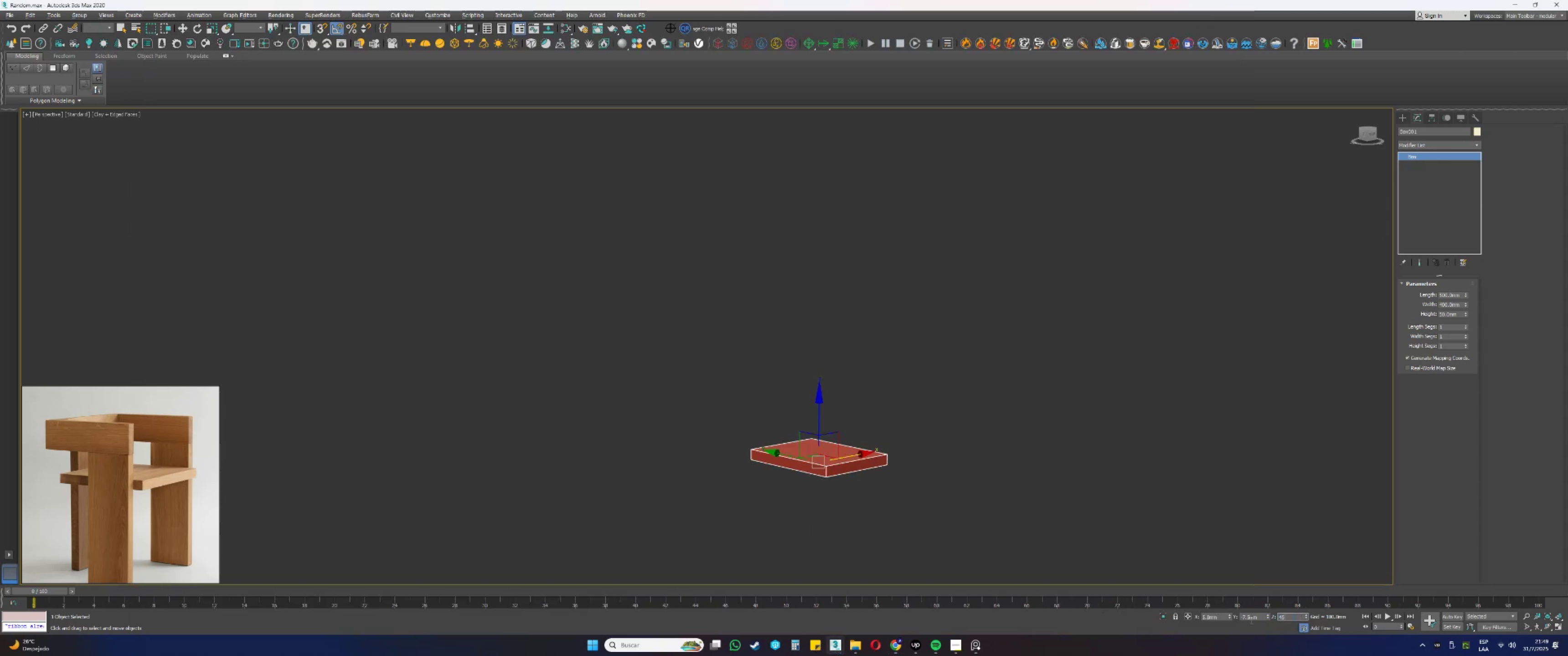 
key(NumpadEnter)
 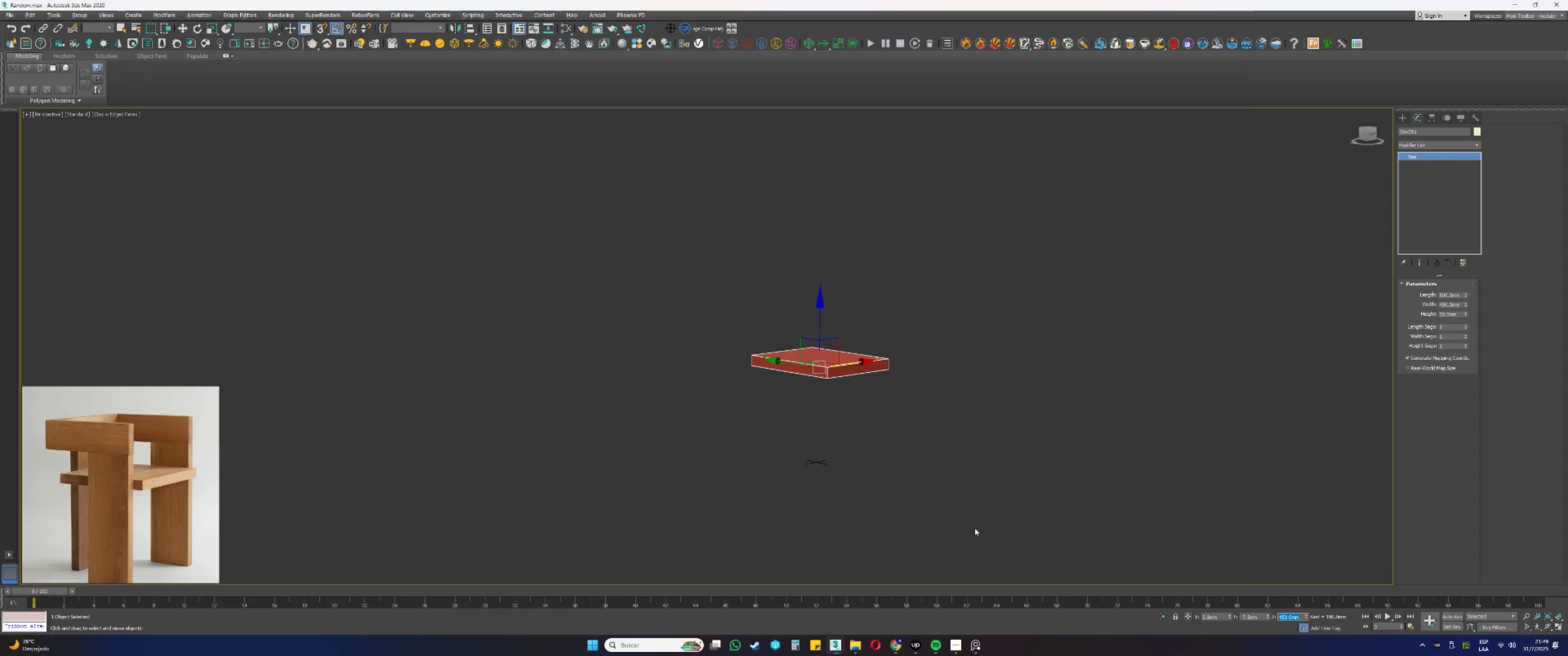 
hold_key(key=AltLeft, duration=0.31)
 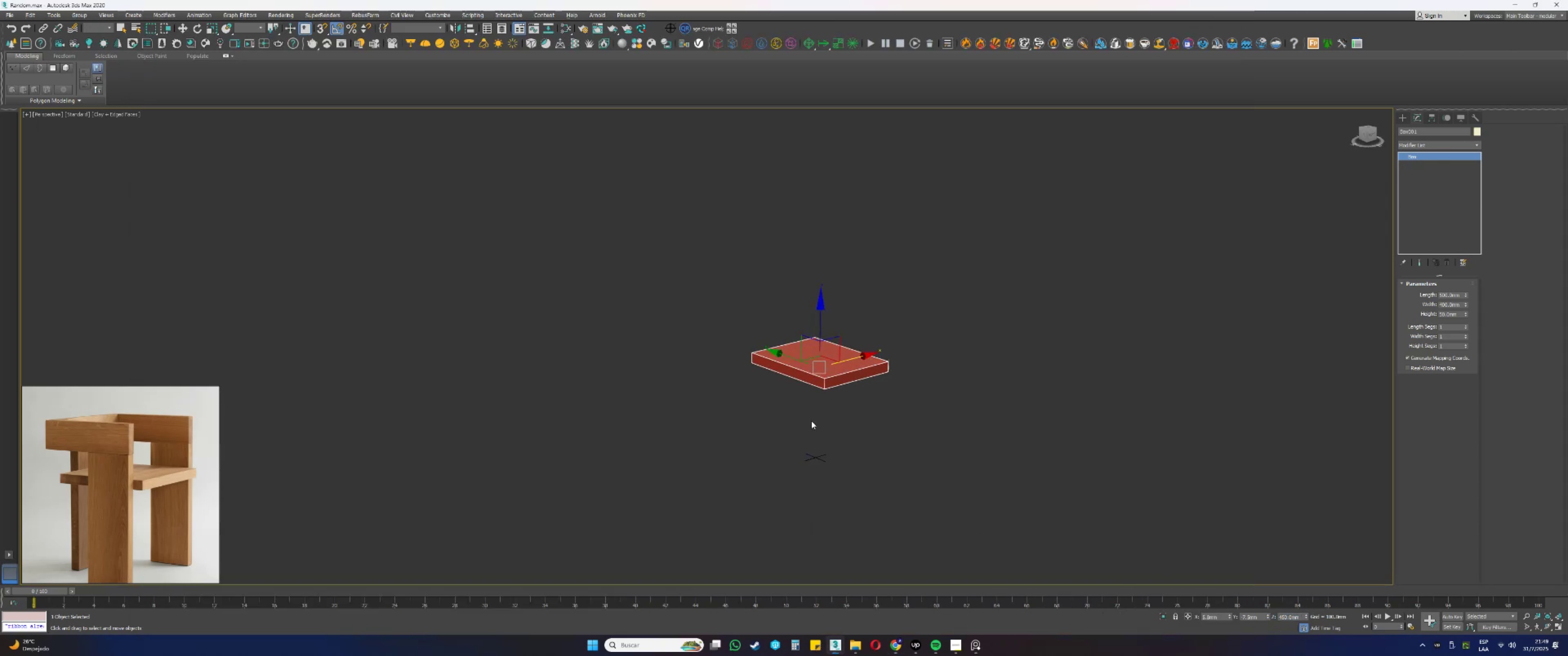 
scroll: coordinate [810, 418], scroll_direction: up, amount: 1.0
 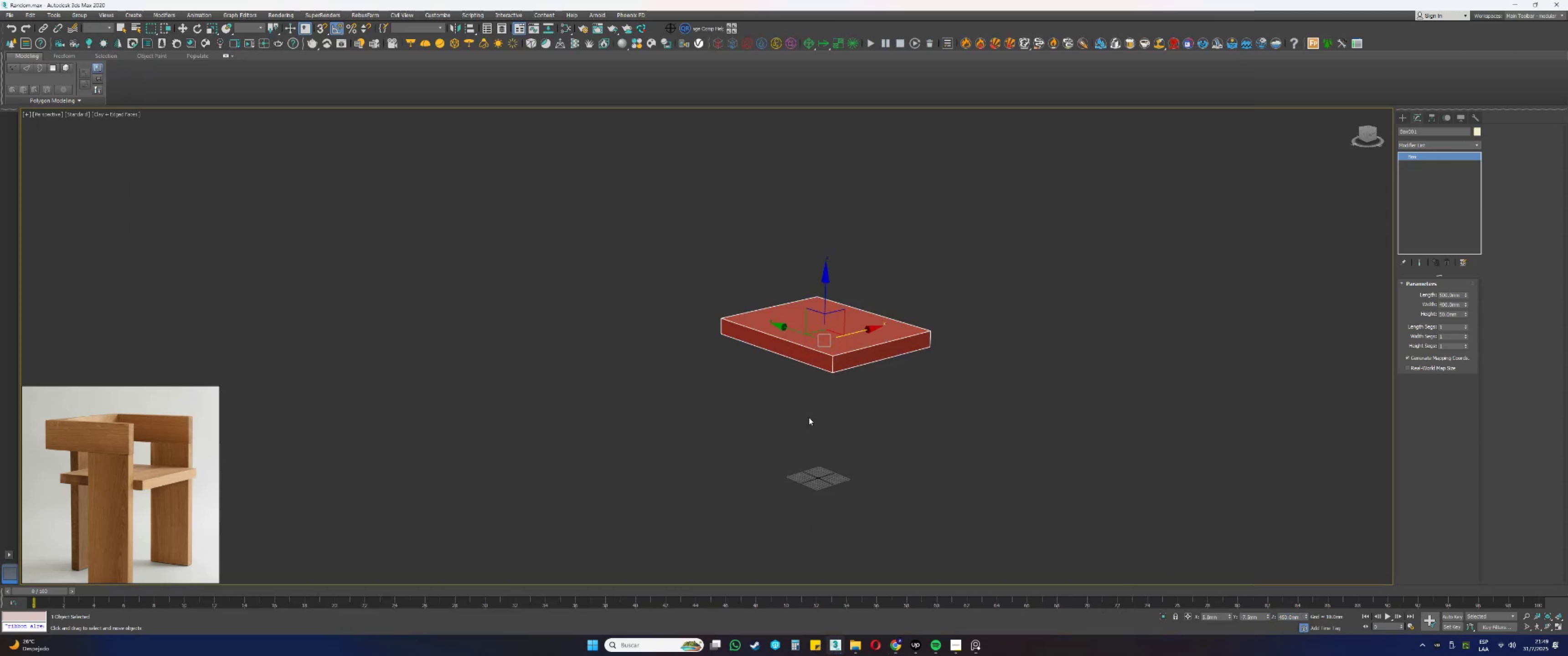 
hold_key(key=AltLeft, duration=0.38)
 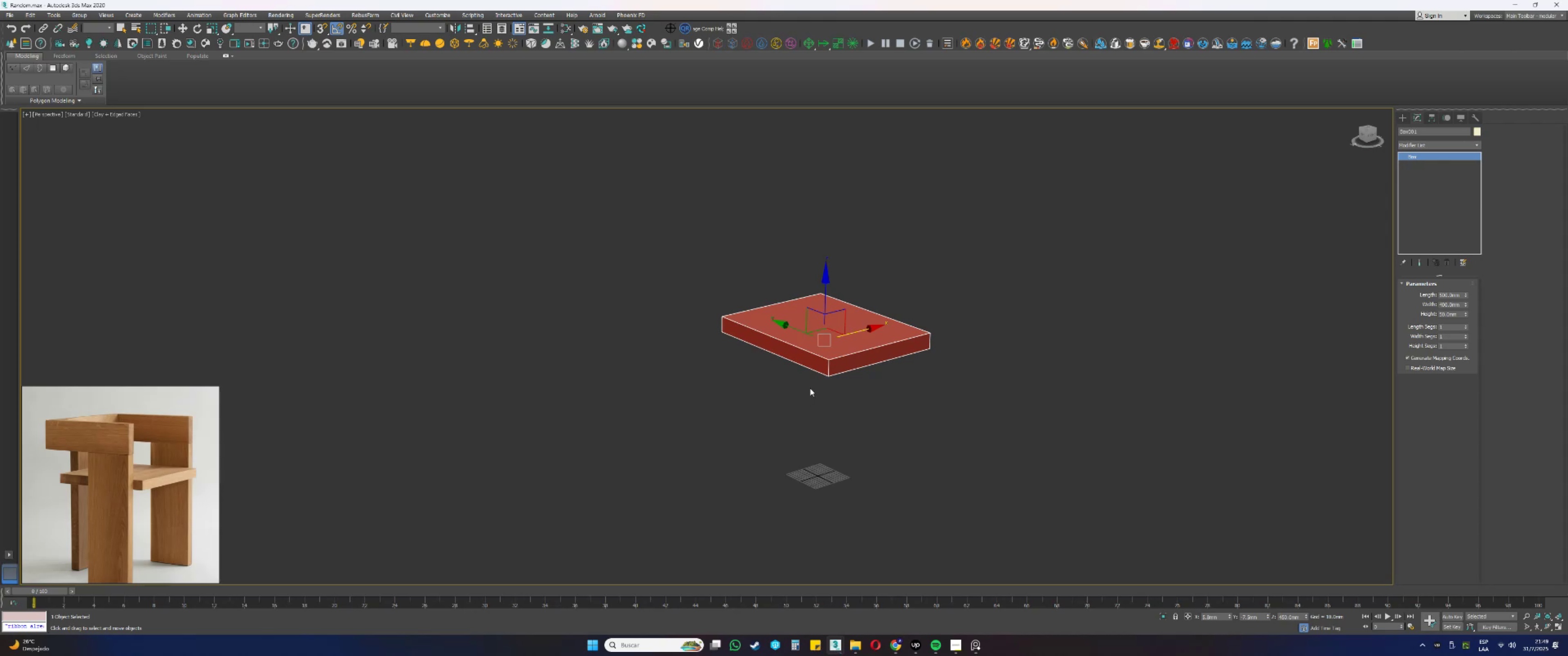 
hold_key(key=AltLeft, duration=0.77)
 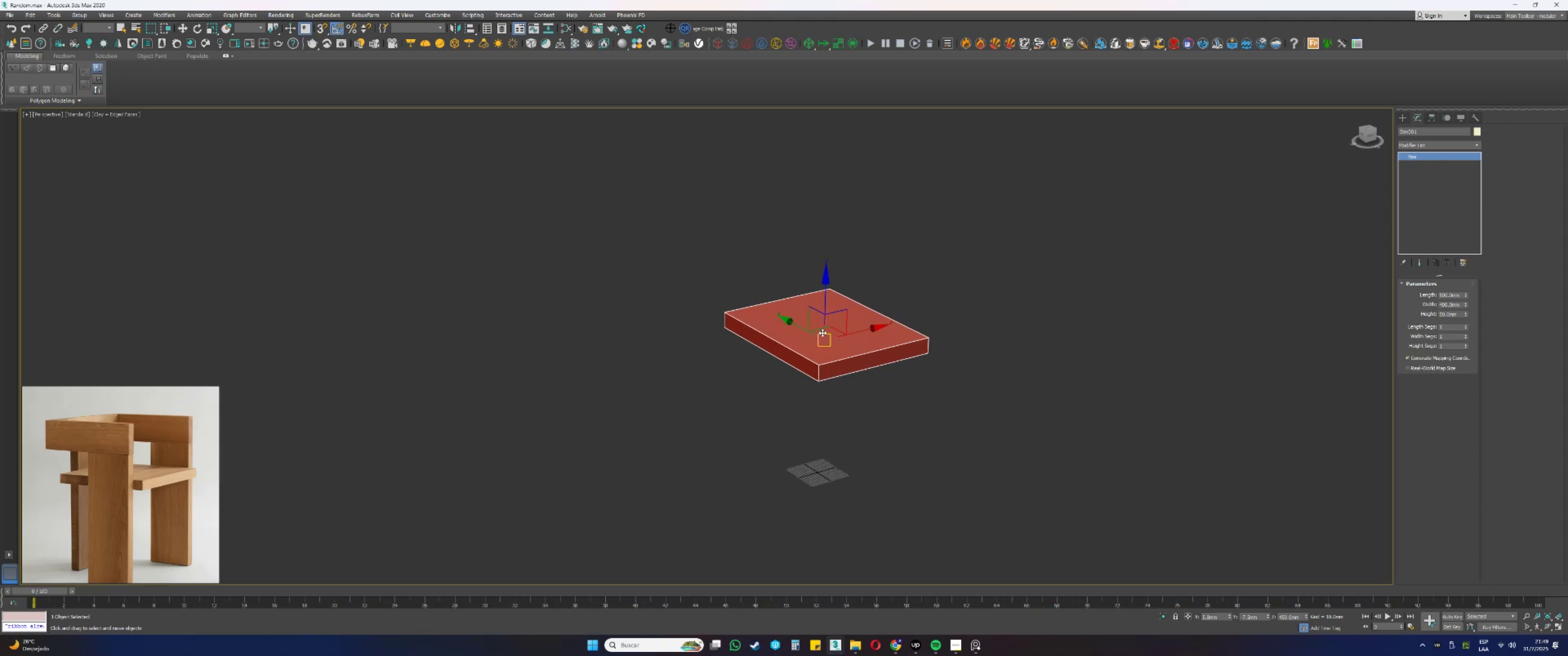 
hold_key(key=ShiftLeft, duration=0.3)
left_click_drag(start_coordinate=[857, 334], to_coordinate=[794, 355])
 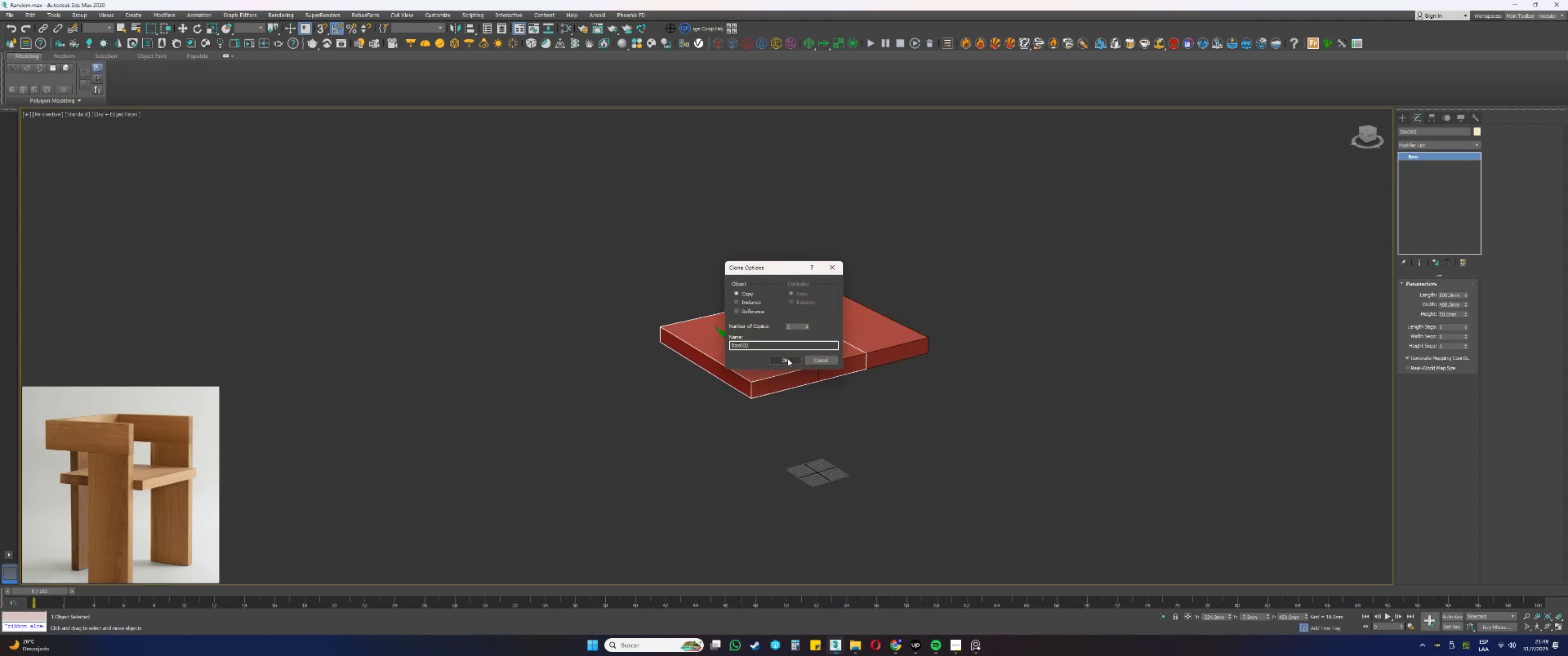 
left_click([786, 359])
 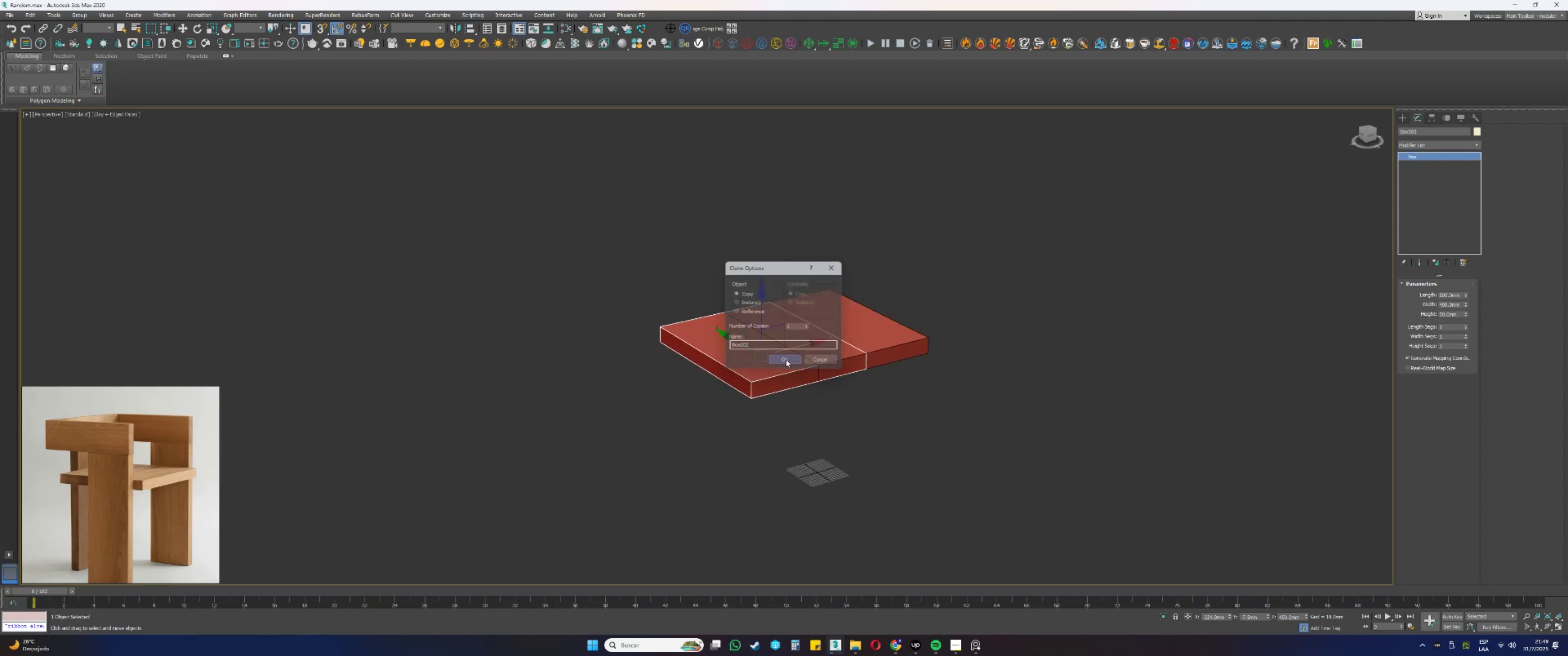 
key(E)
 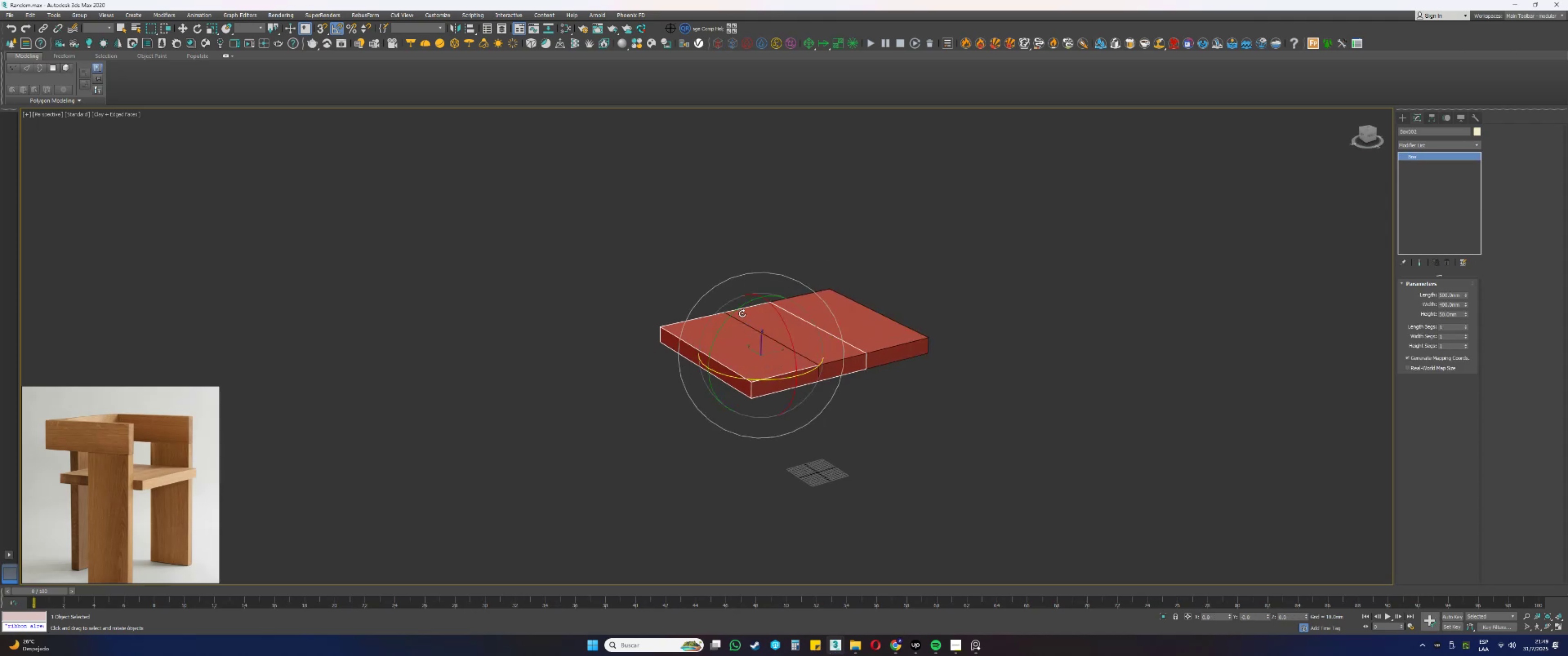 
left_click_drag(start_coordinate=[735, 310], to_coordinate=[702, 334])
 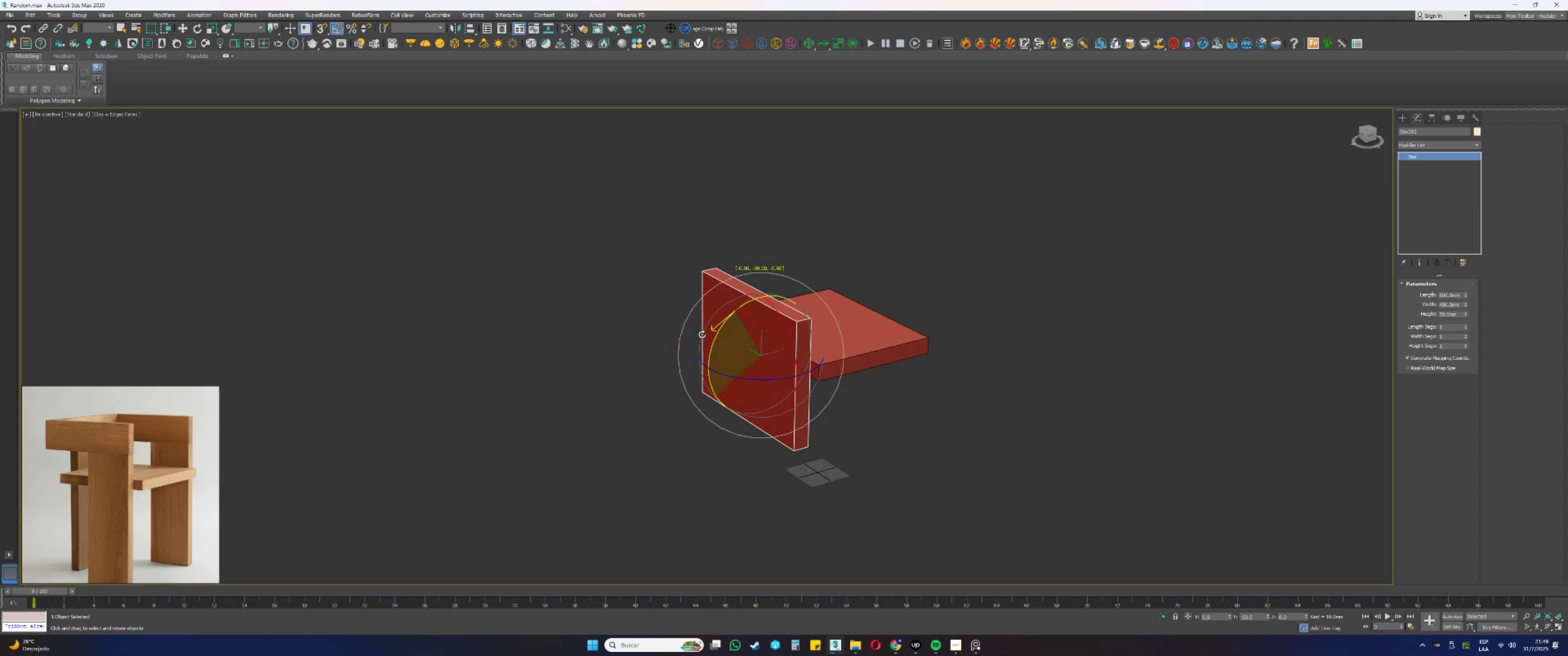 
key(W)
 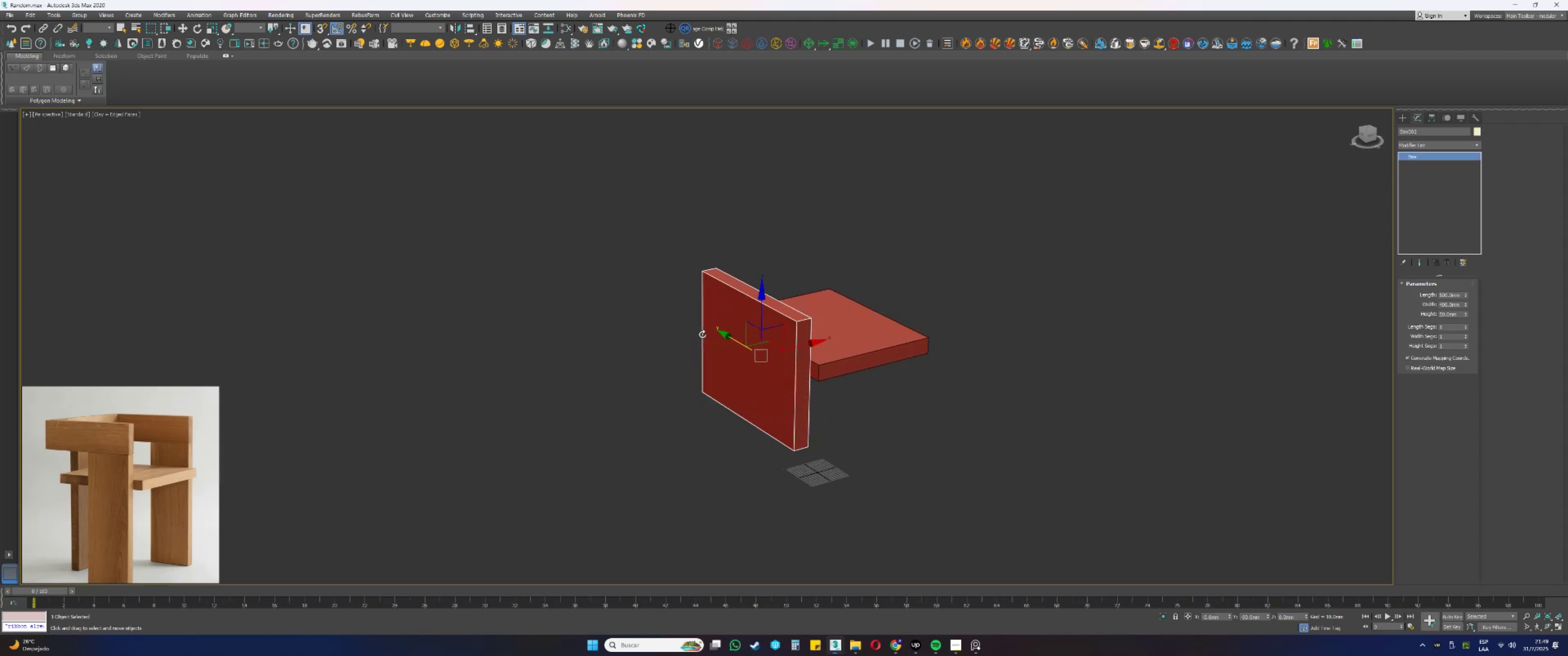 
hold_key(key=AltLeft, duration=0.72)
 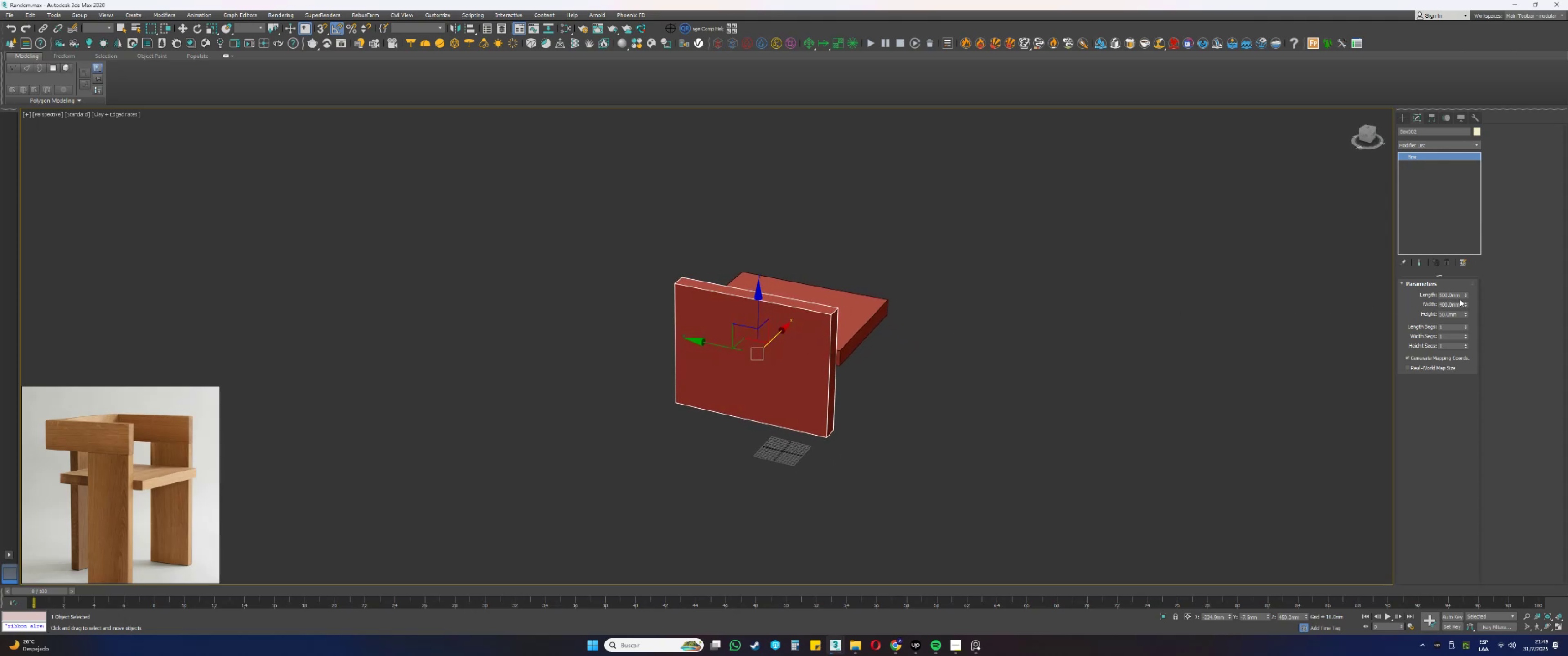 
left_click_drag(start_coordinate=[1465, 304], to_coordinate=[1468, 323])
 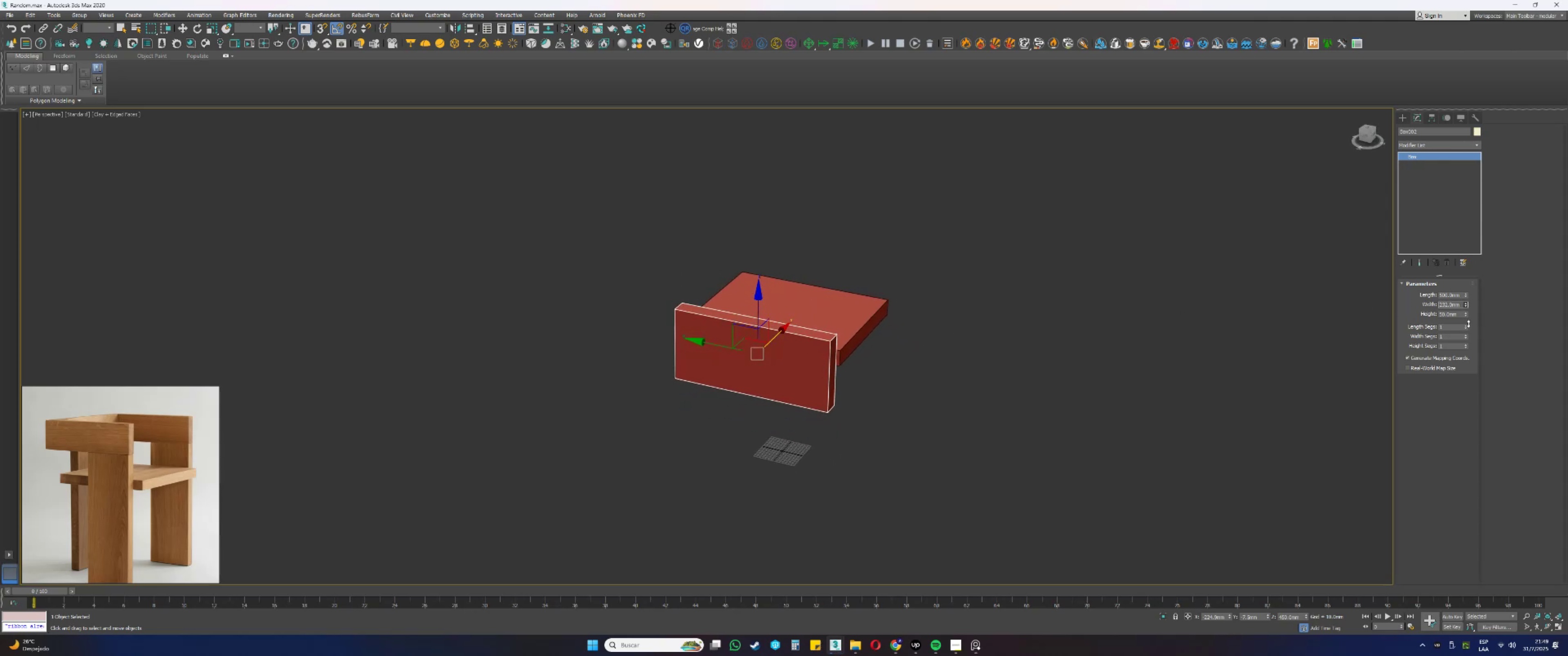 
key(Control+ControlLeft)
 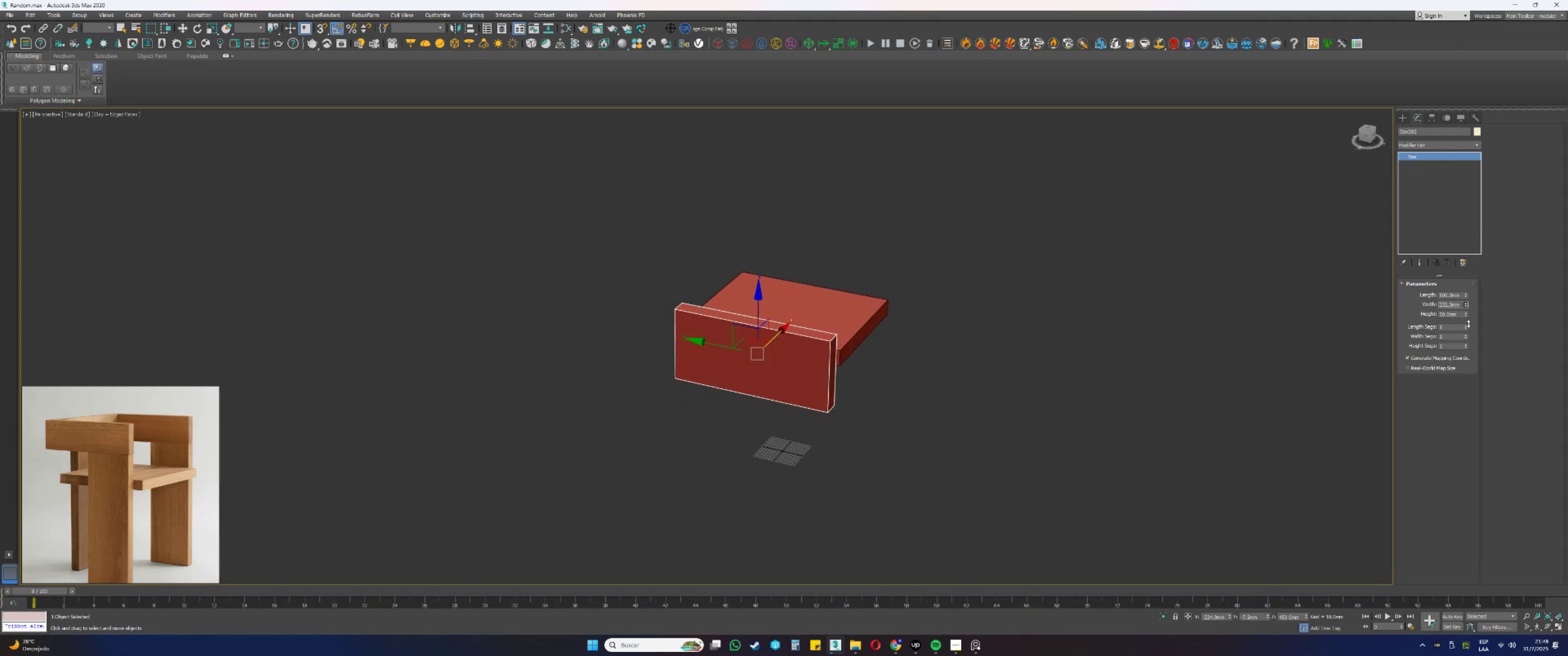 
key(Control+Z)
 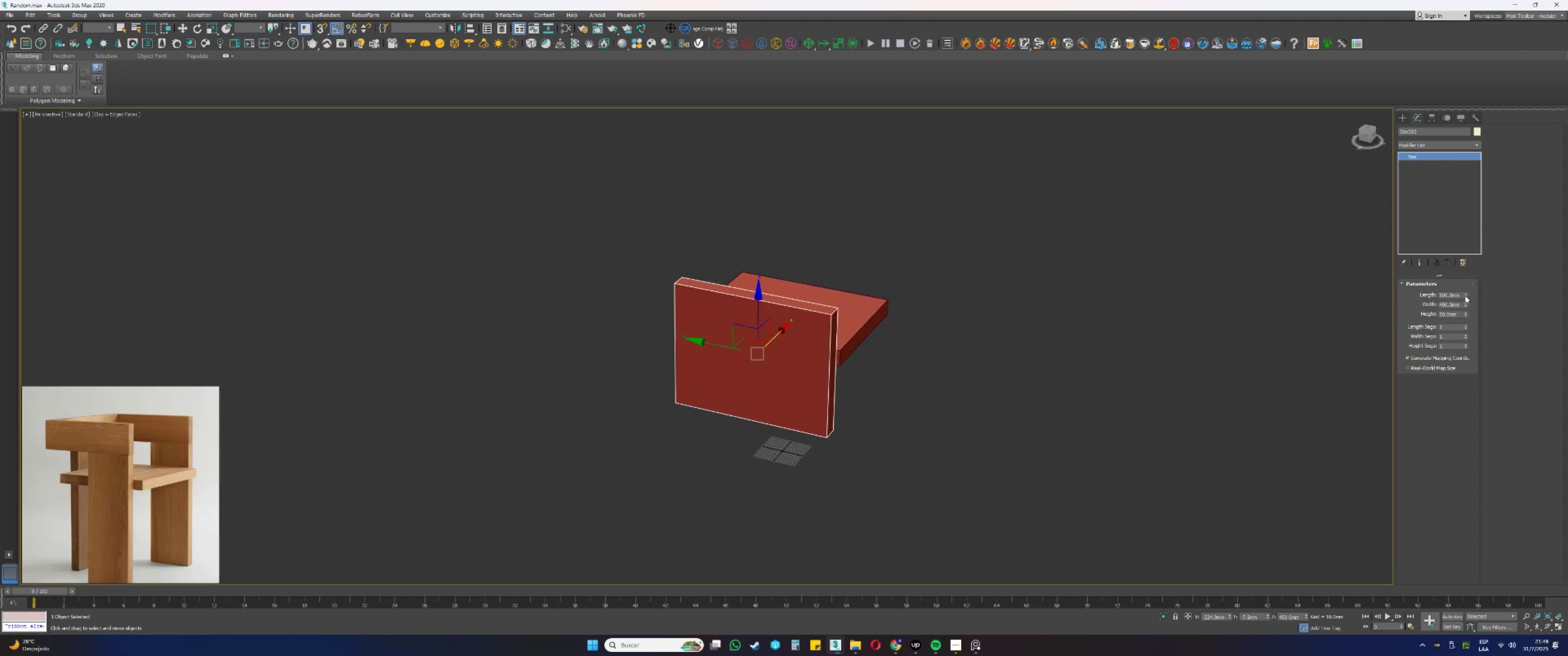 
left_click_drag(start_coordinate=[1465, 295], to_coordinate=[1465, 318])
 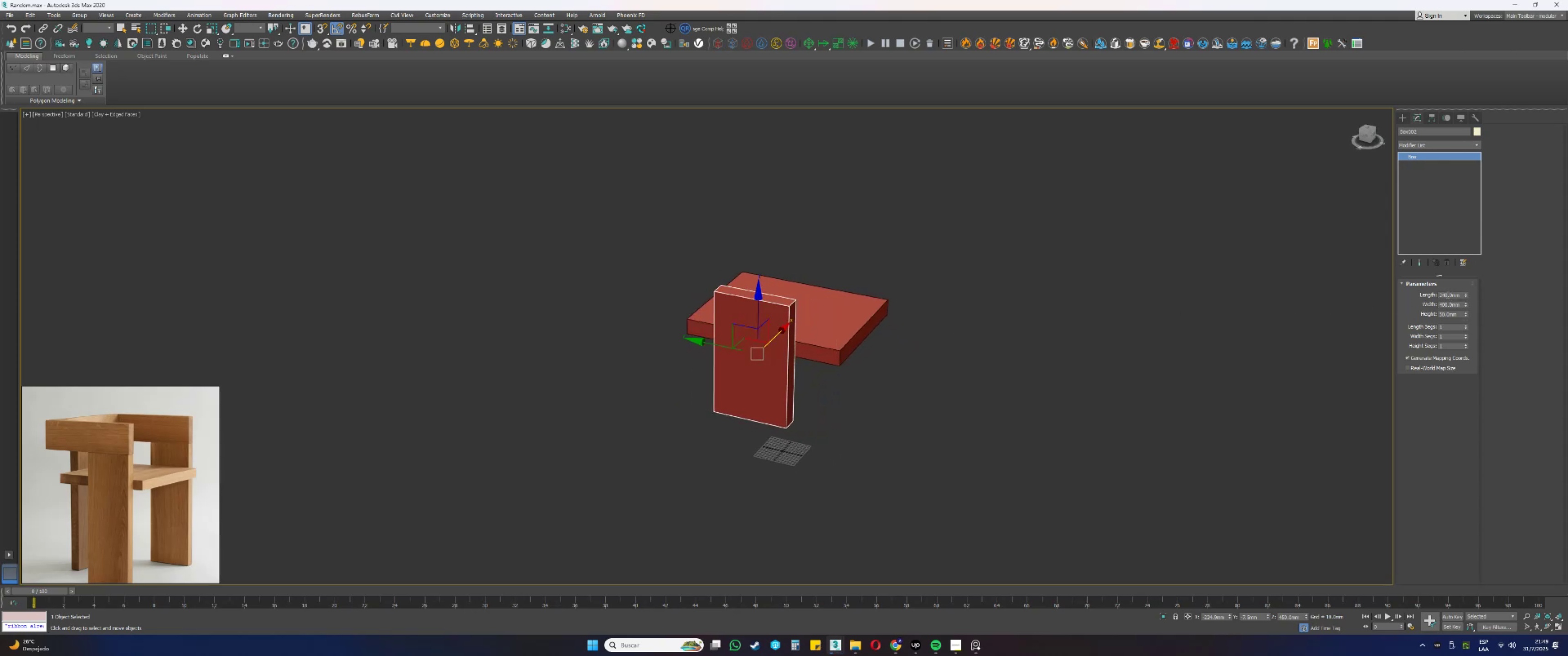 
left_click([1447, 294])
 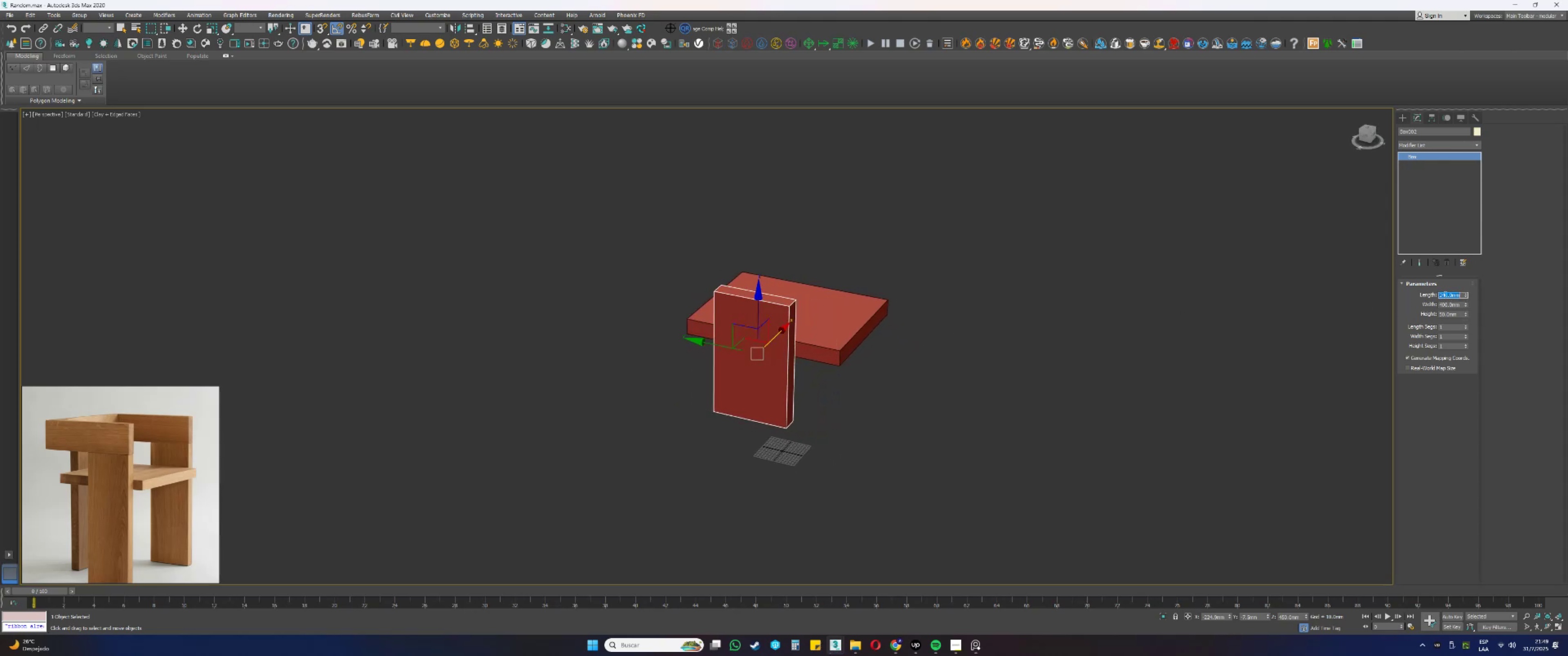 
key(Numpad2)
 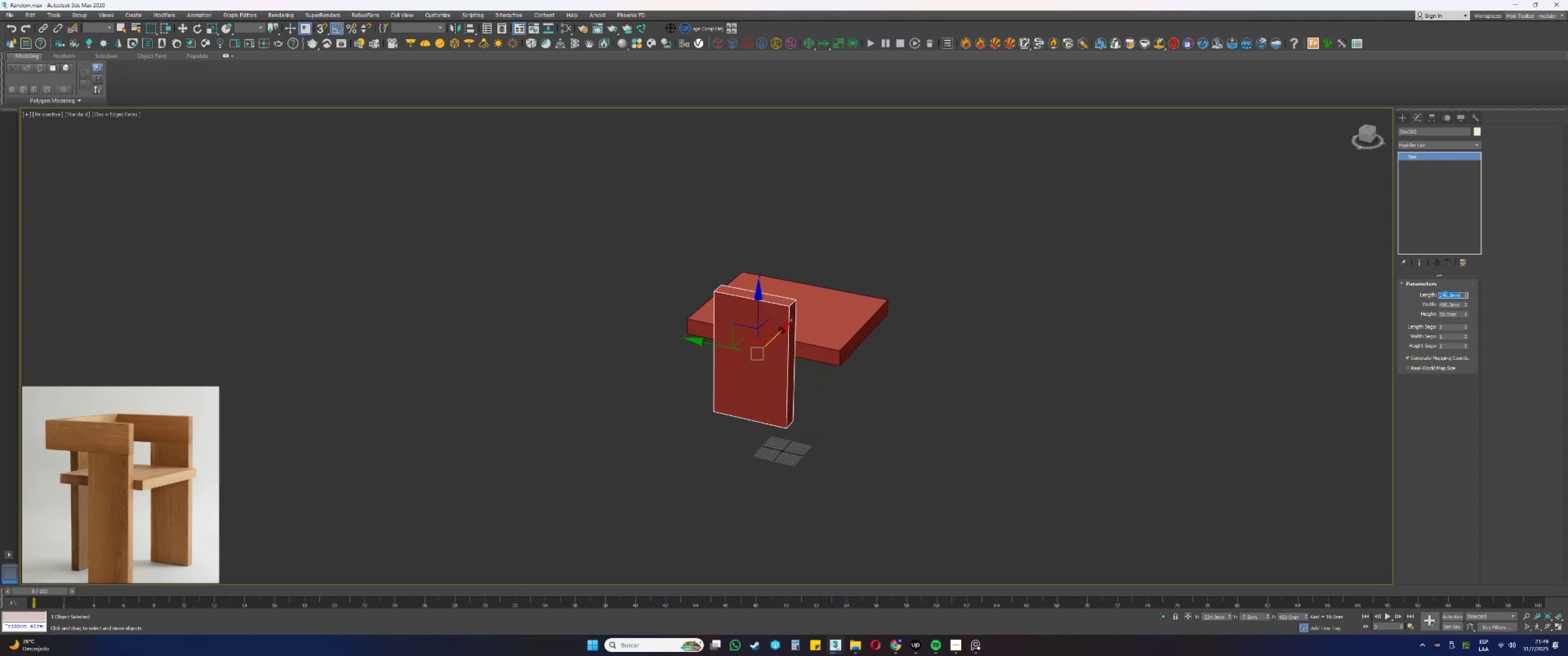 
key(Numpad0)
 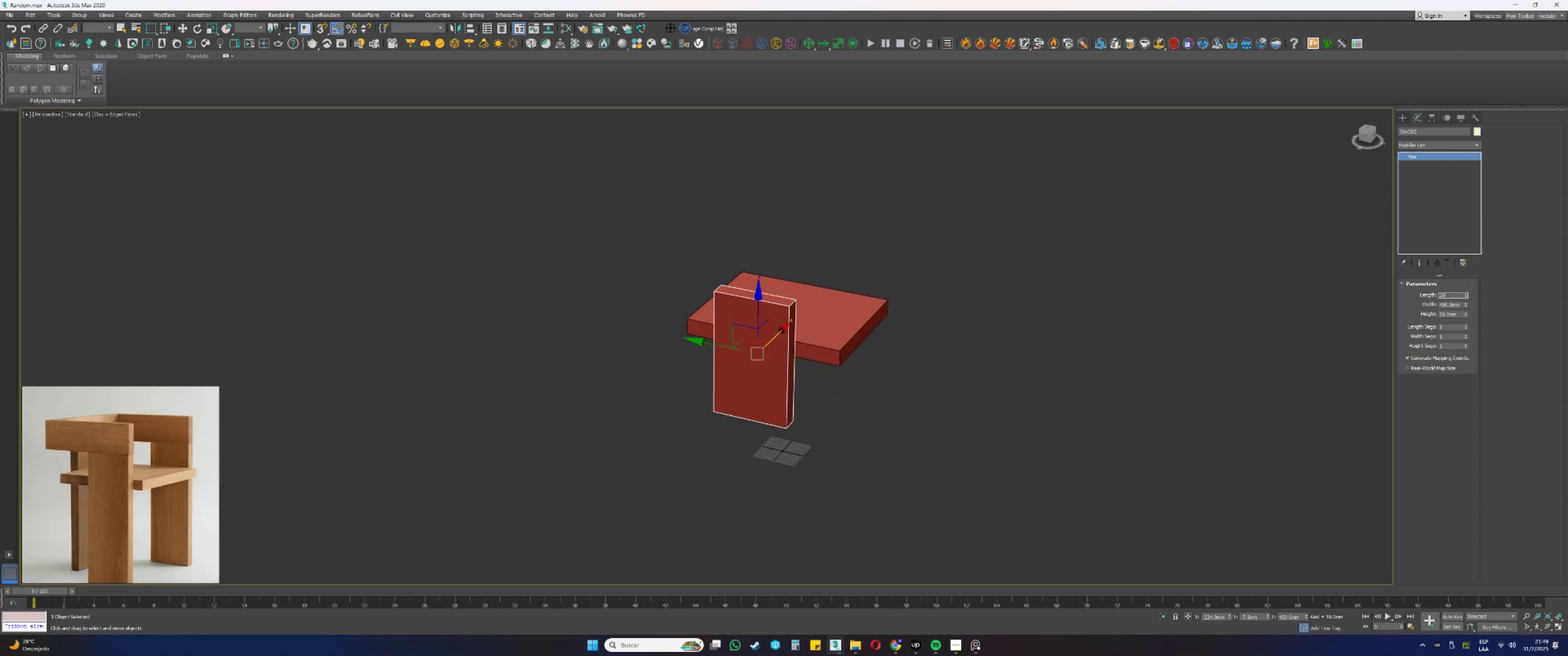 
key(Numpad0)
 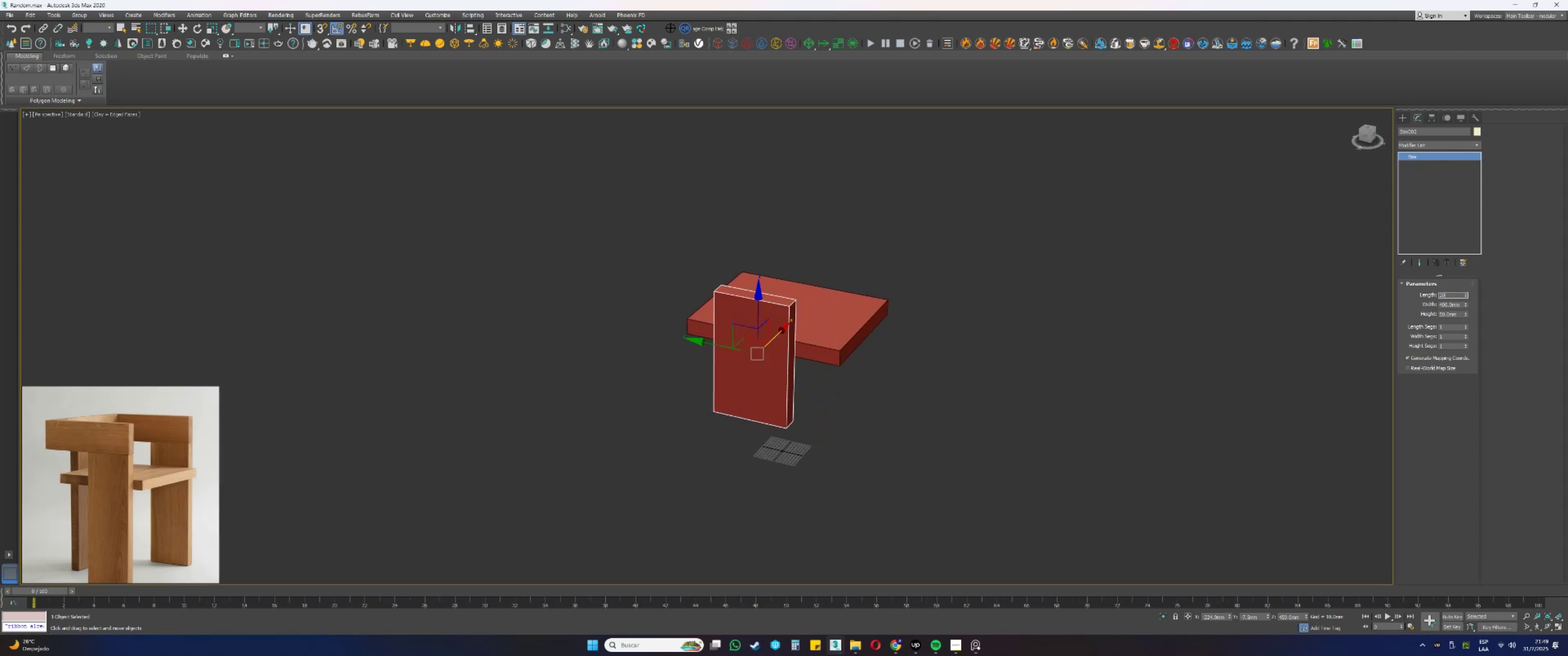 
key(NumpadEnter)
 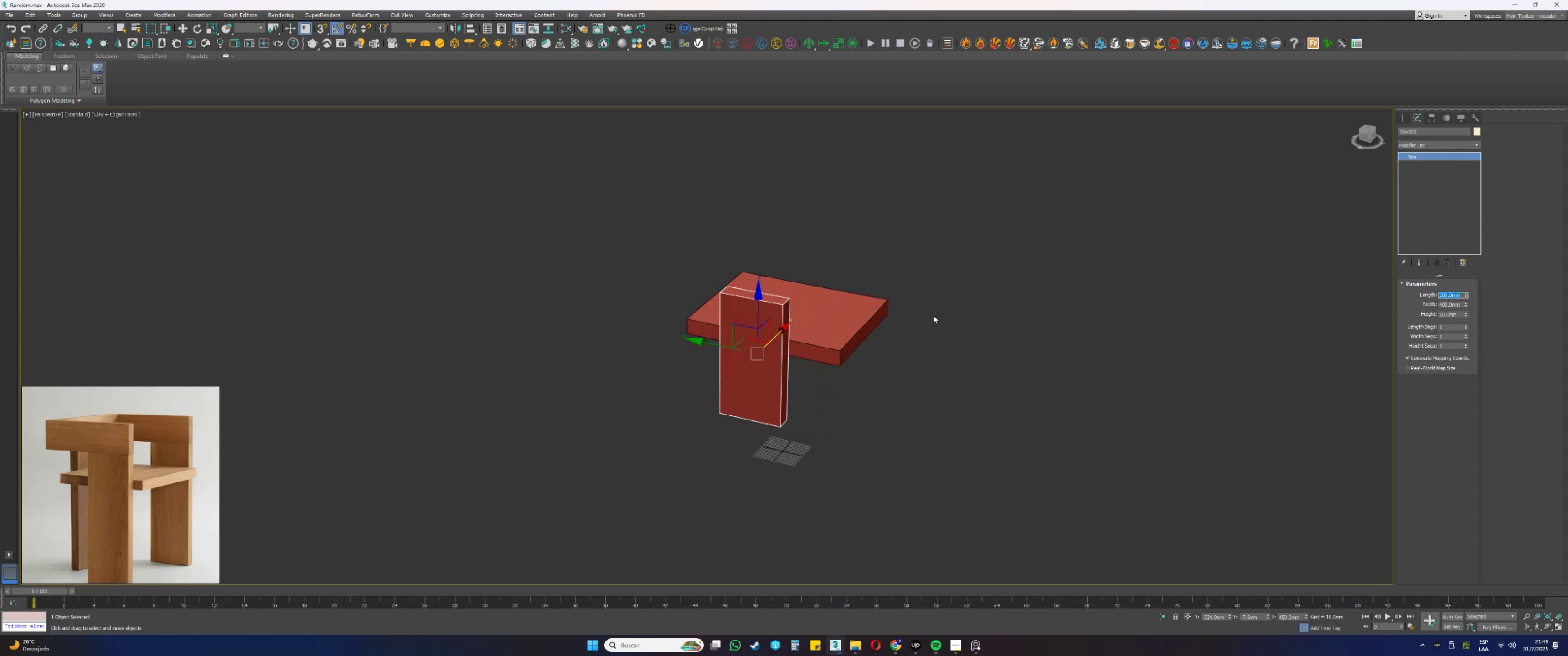 
hold_key(key=AltLeft, duration=0.36)
 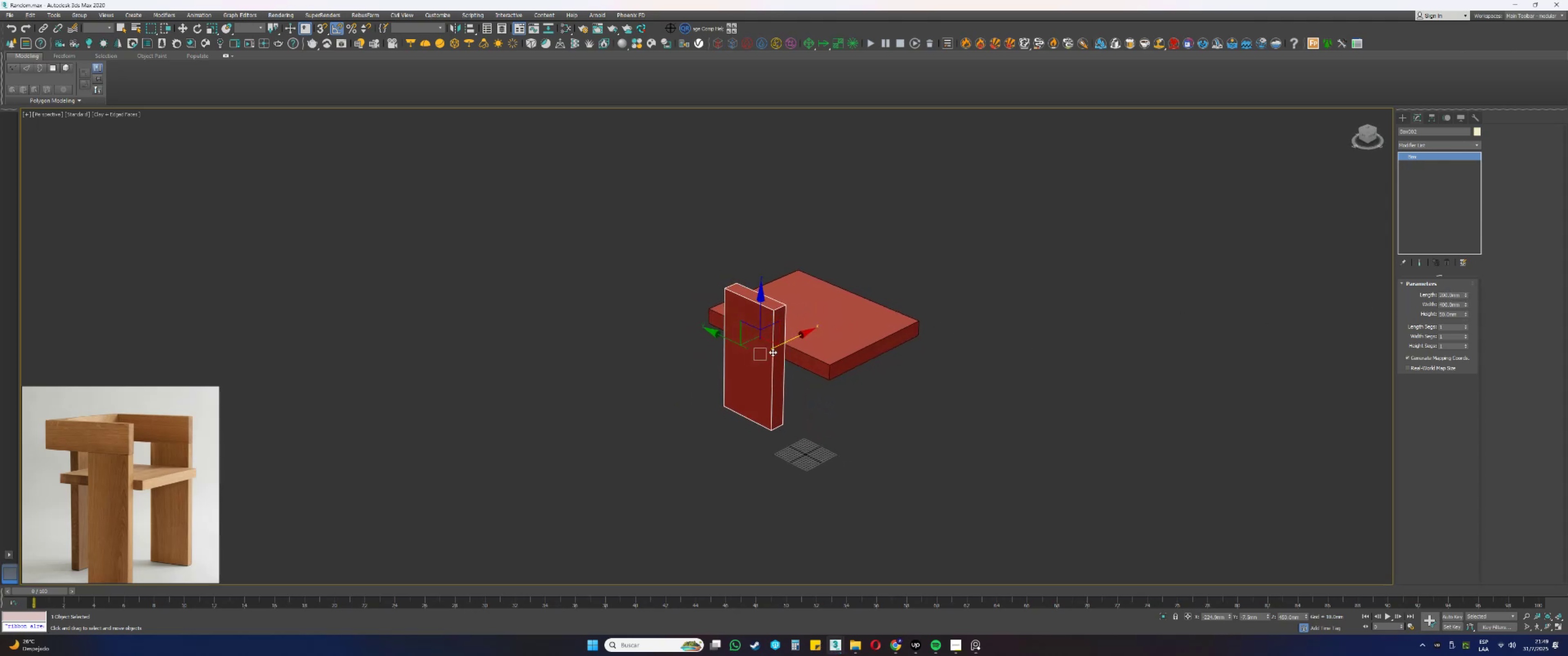 
scroll: coordinate [765, 354], scroll_direction: up, amount: 1.0
 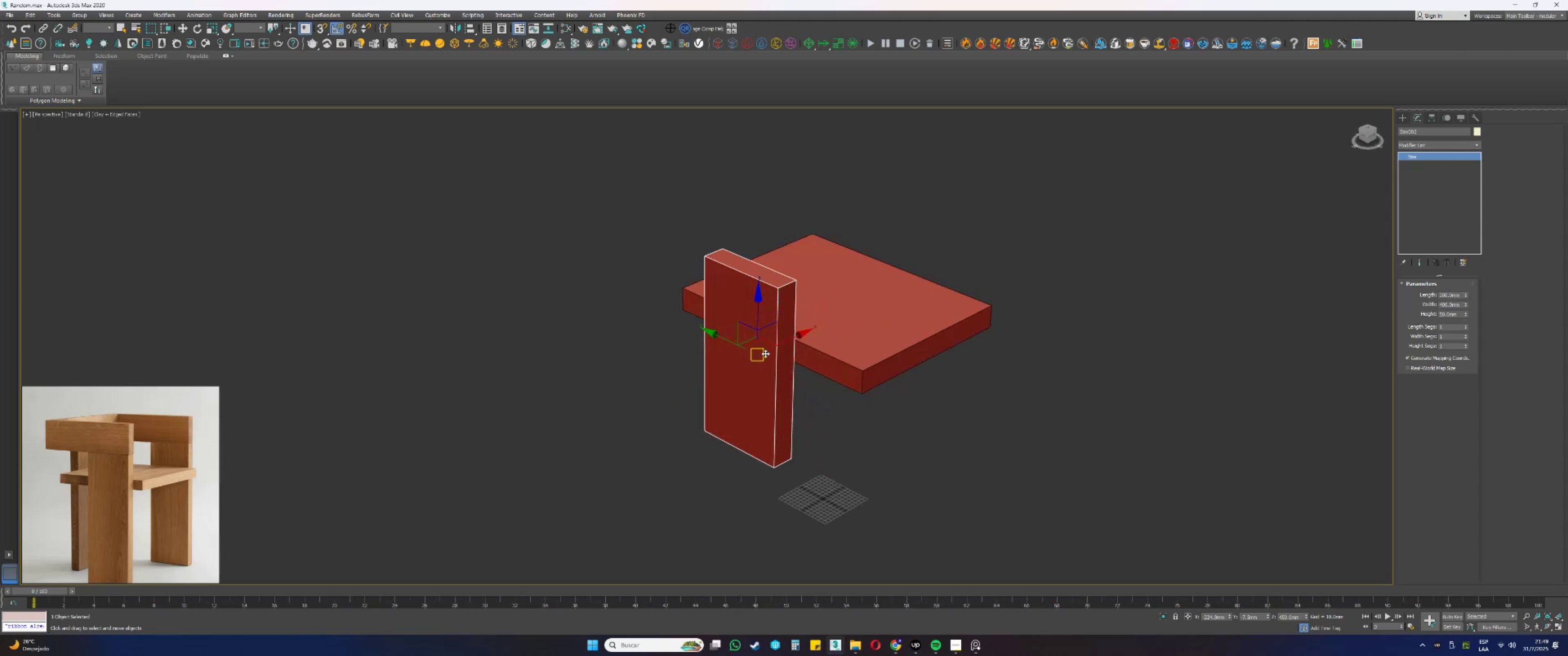 
hold_key(key=AltLeft, duration=0.35)
 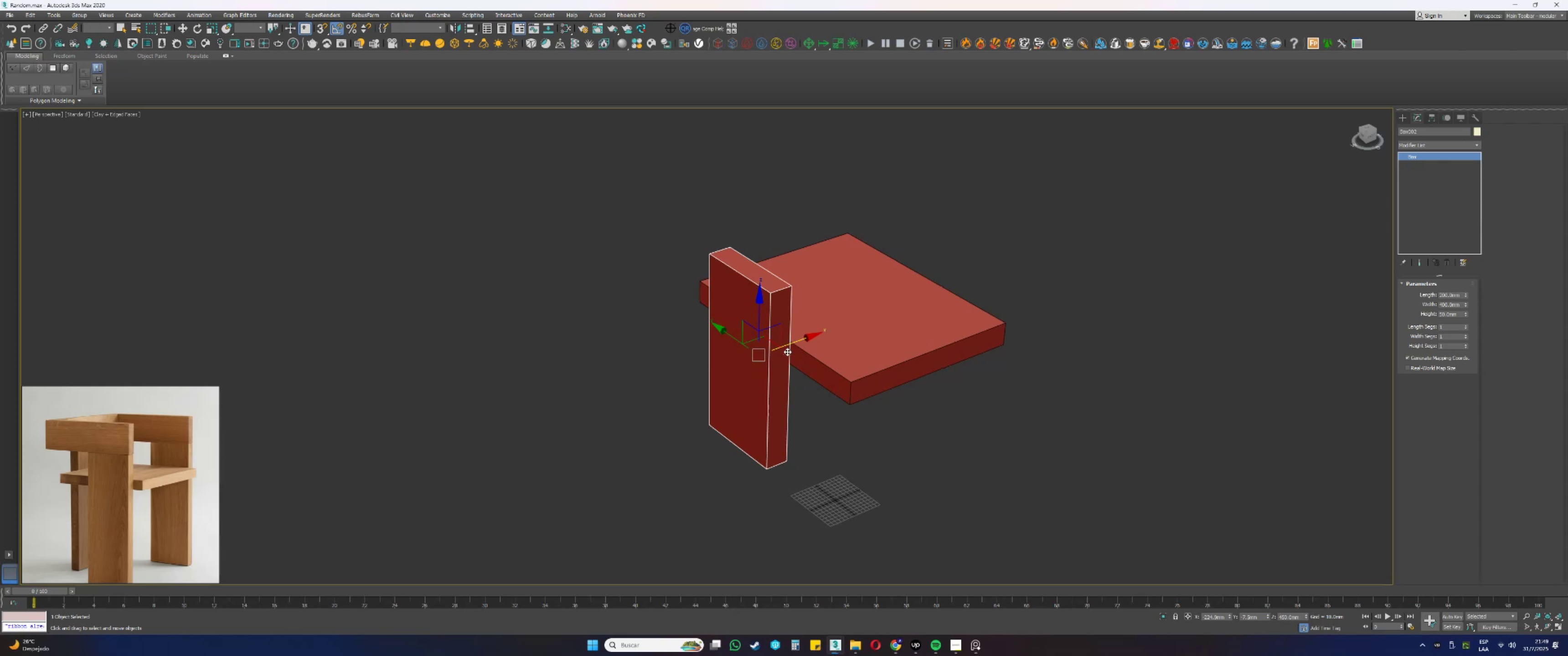 
left_click_drag(start_coordinate=[786, 346], to_coordinate=[800, 343])
 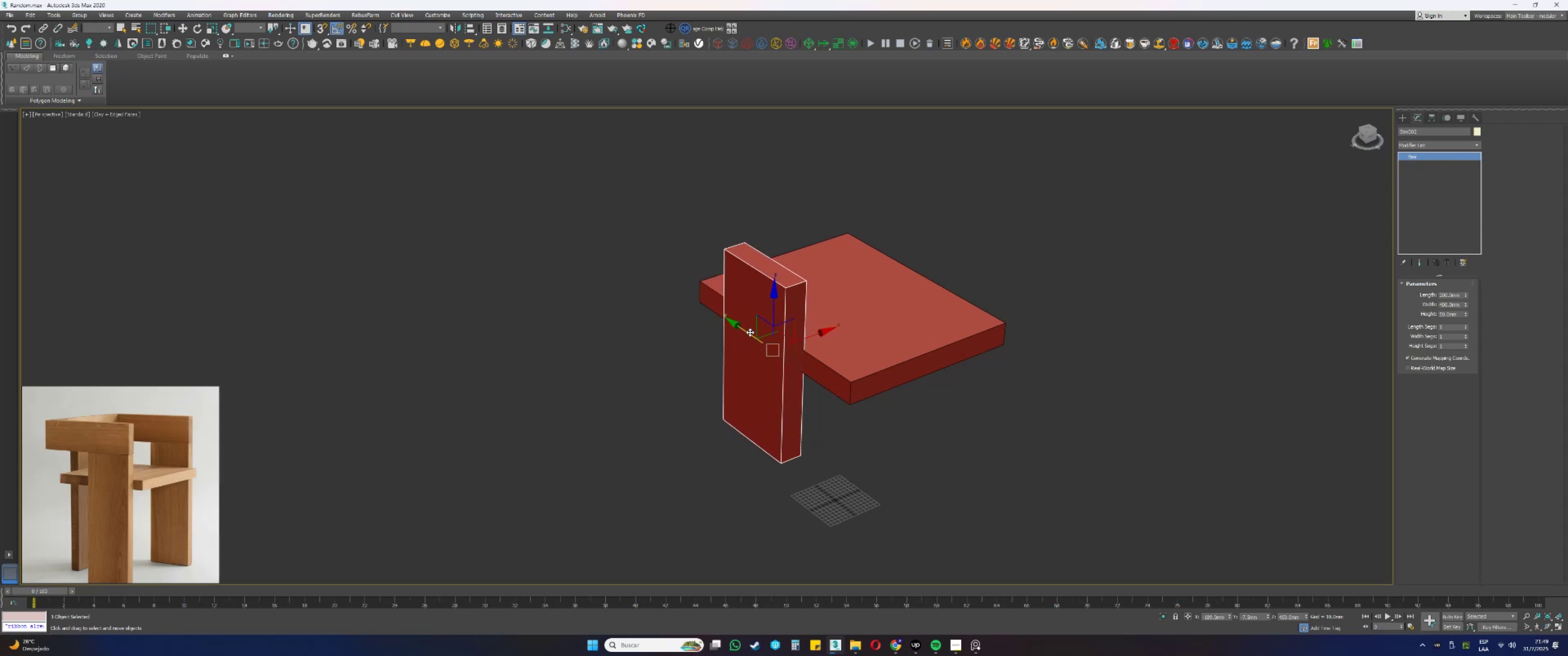 
left_click_drag(start_coordinate=[741, 331], to_coordinate=[772, 357])
 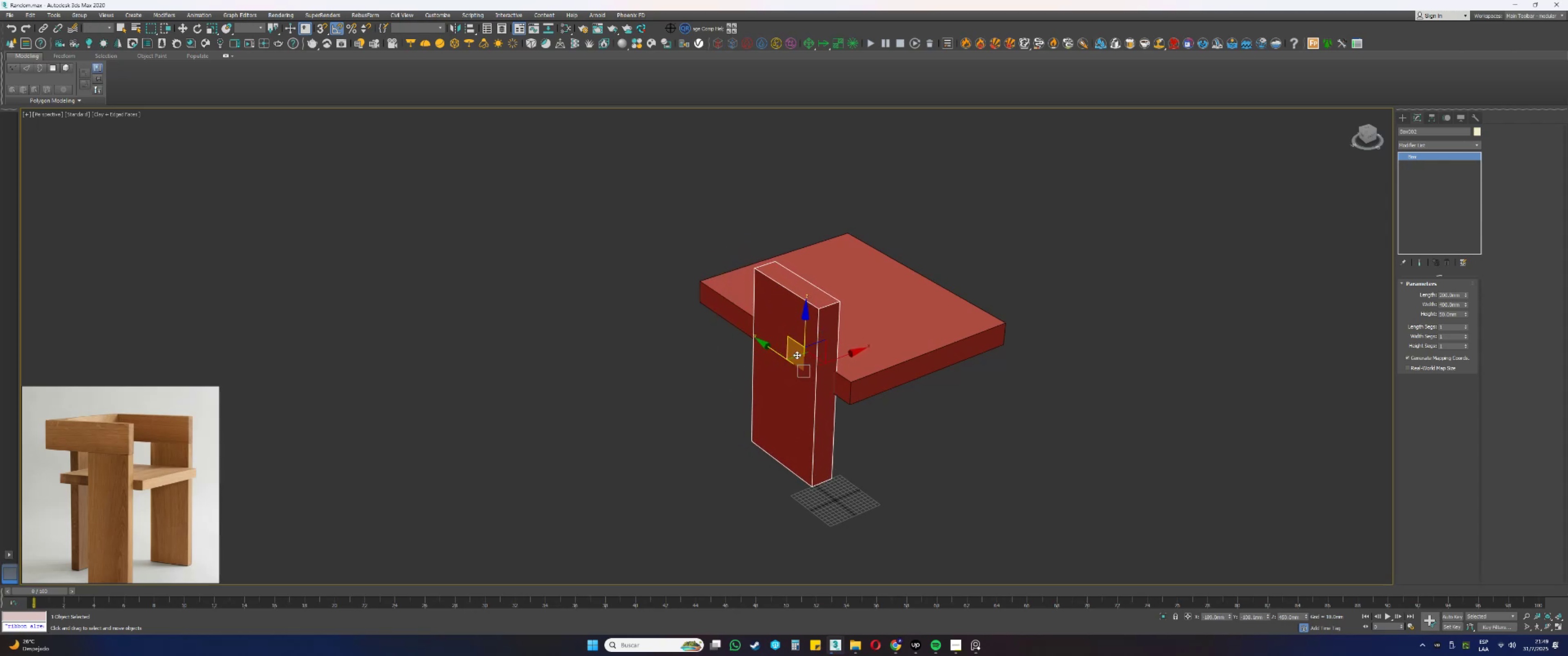 
key(Alt+AltLeft)
 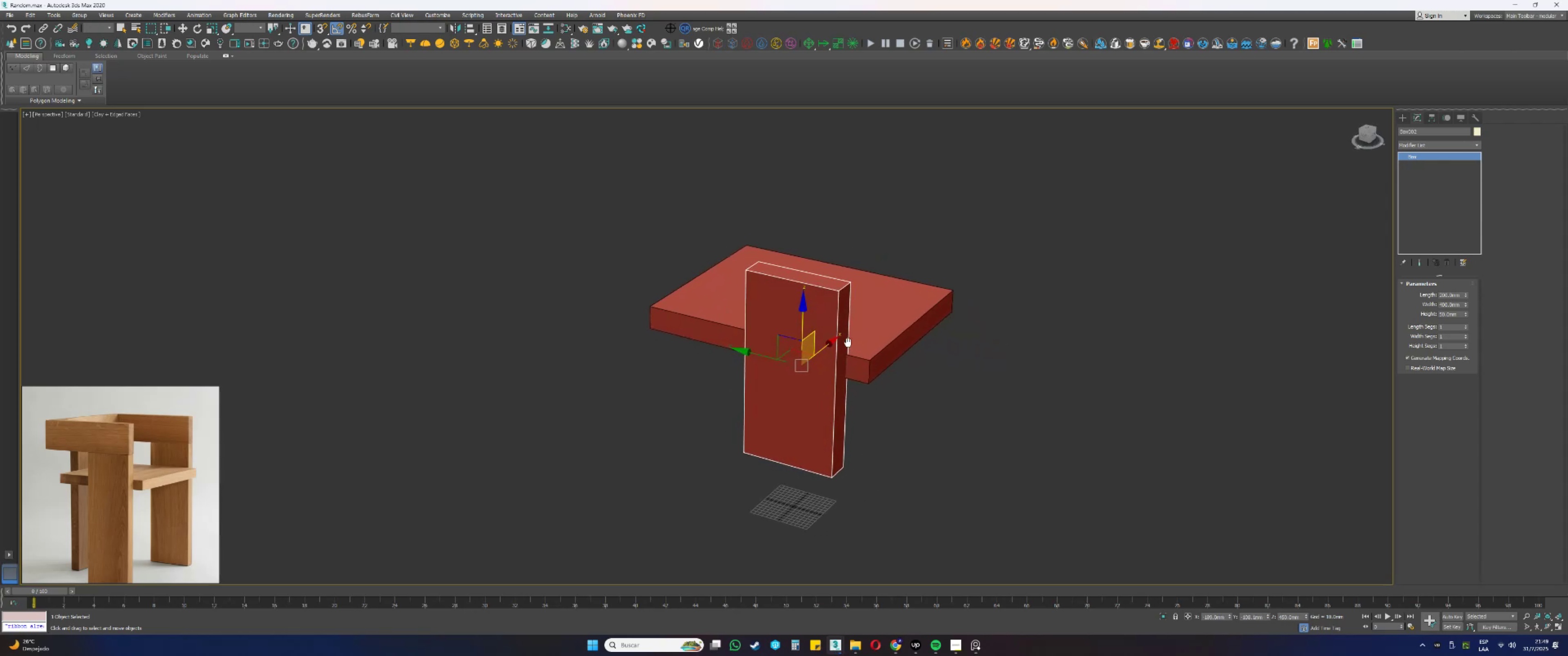 
key(Alt+AltLeft)
 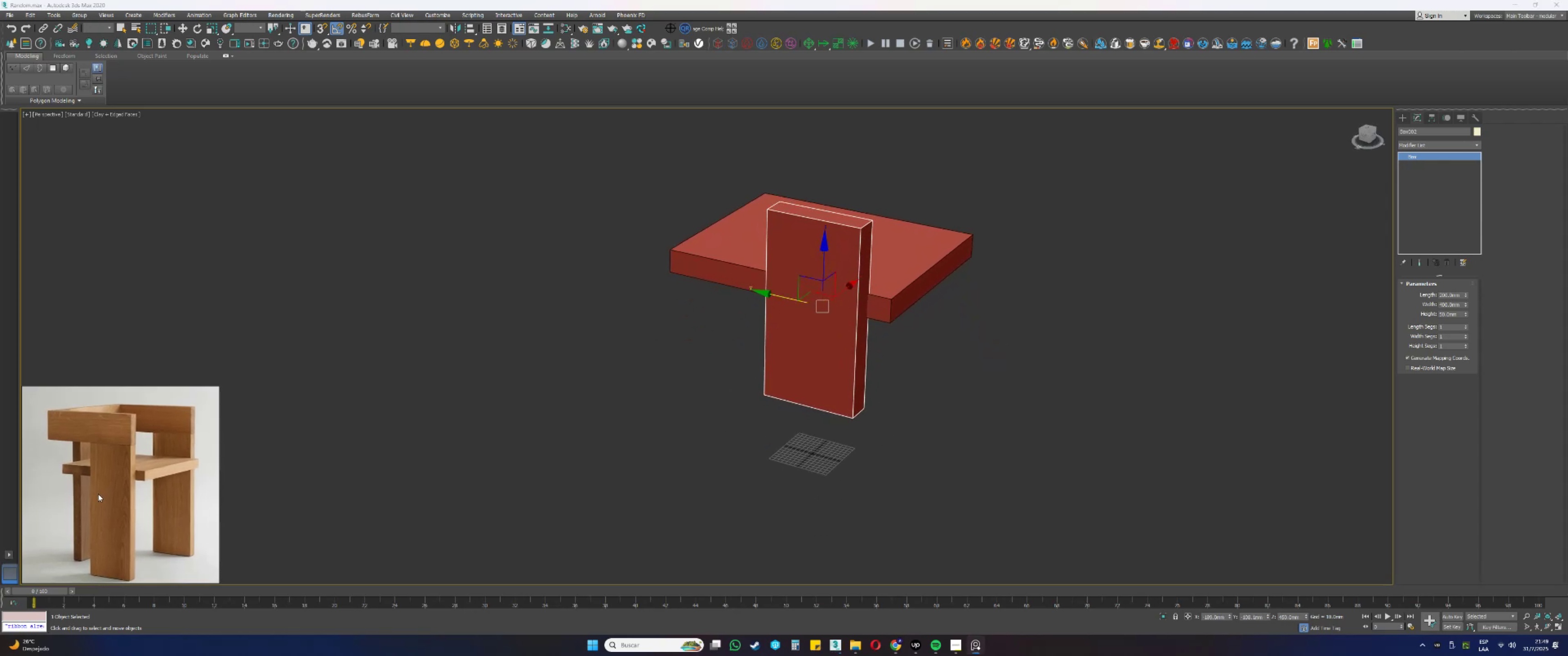 
key(Alt+AltLeft)
 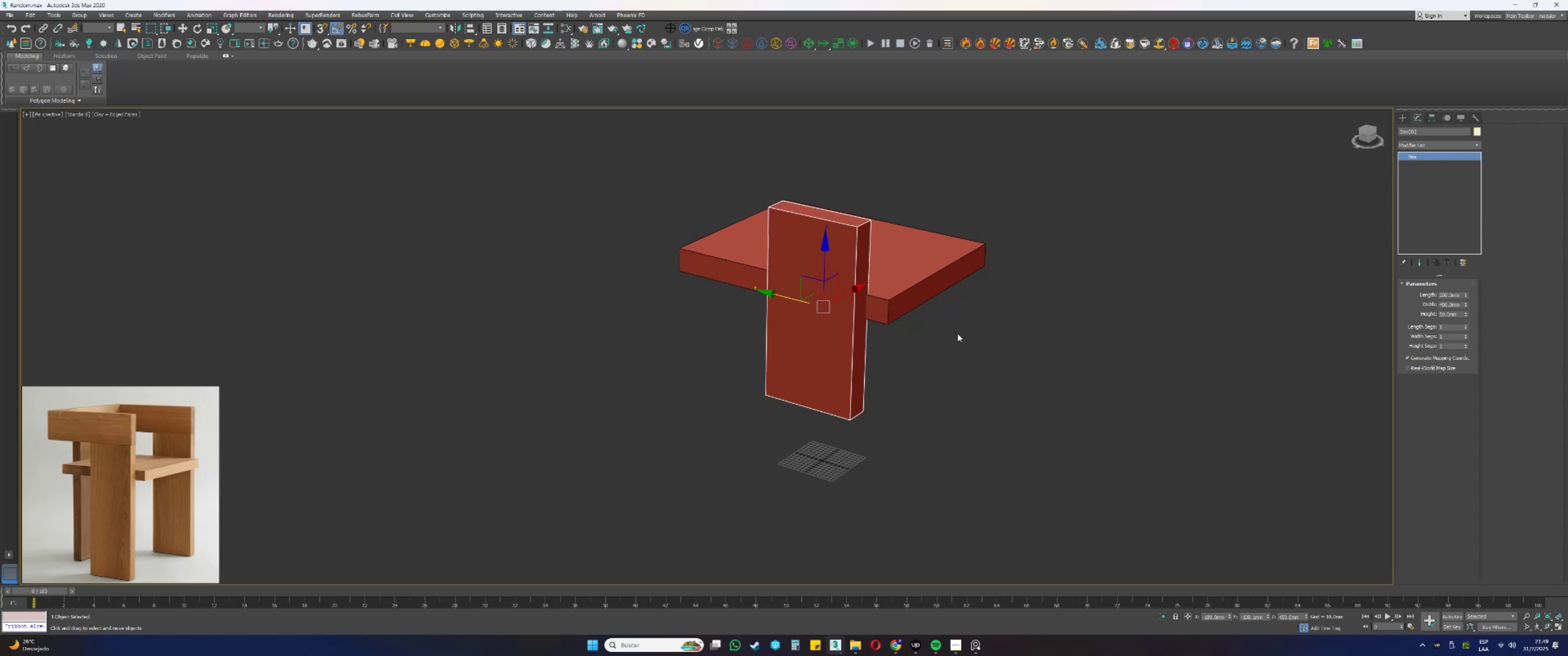 
wait(7.28)
 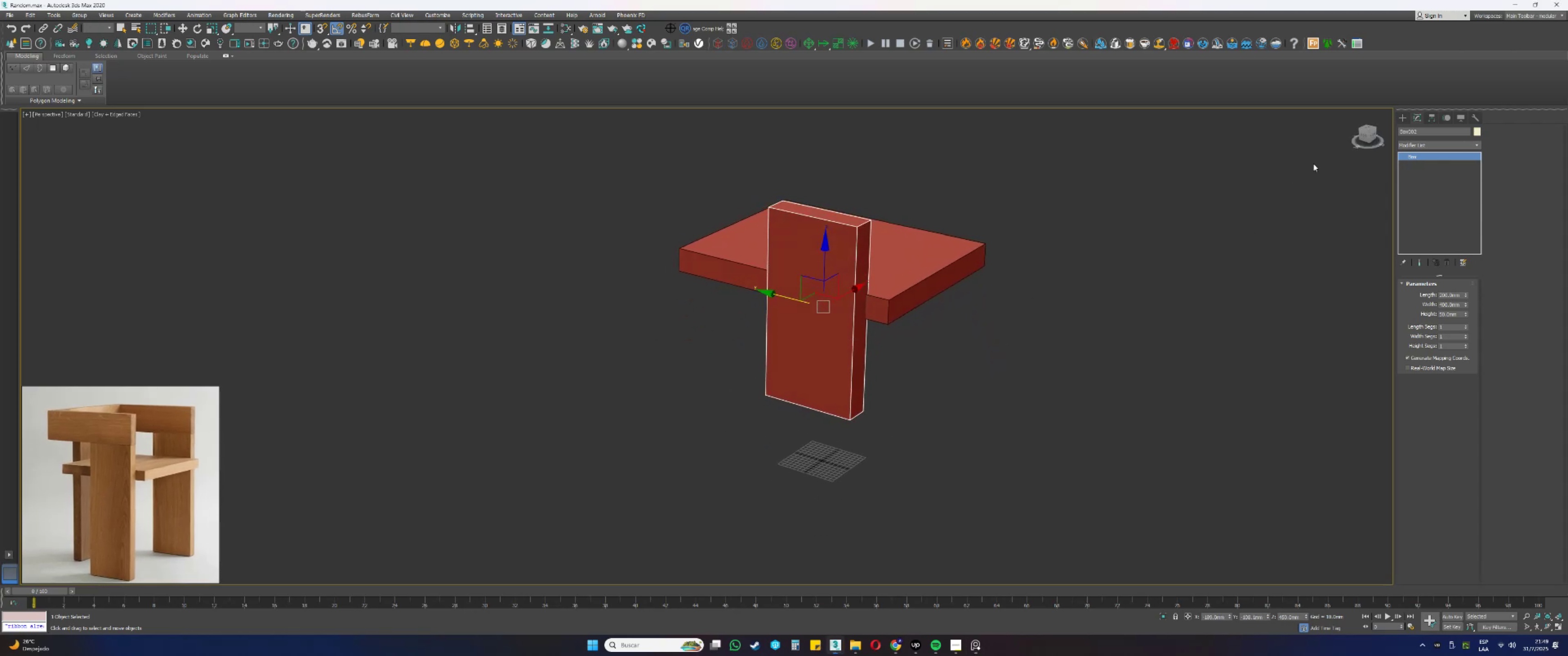 
hold_key(key=AltLeft, duration=0.53)
 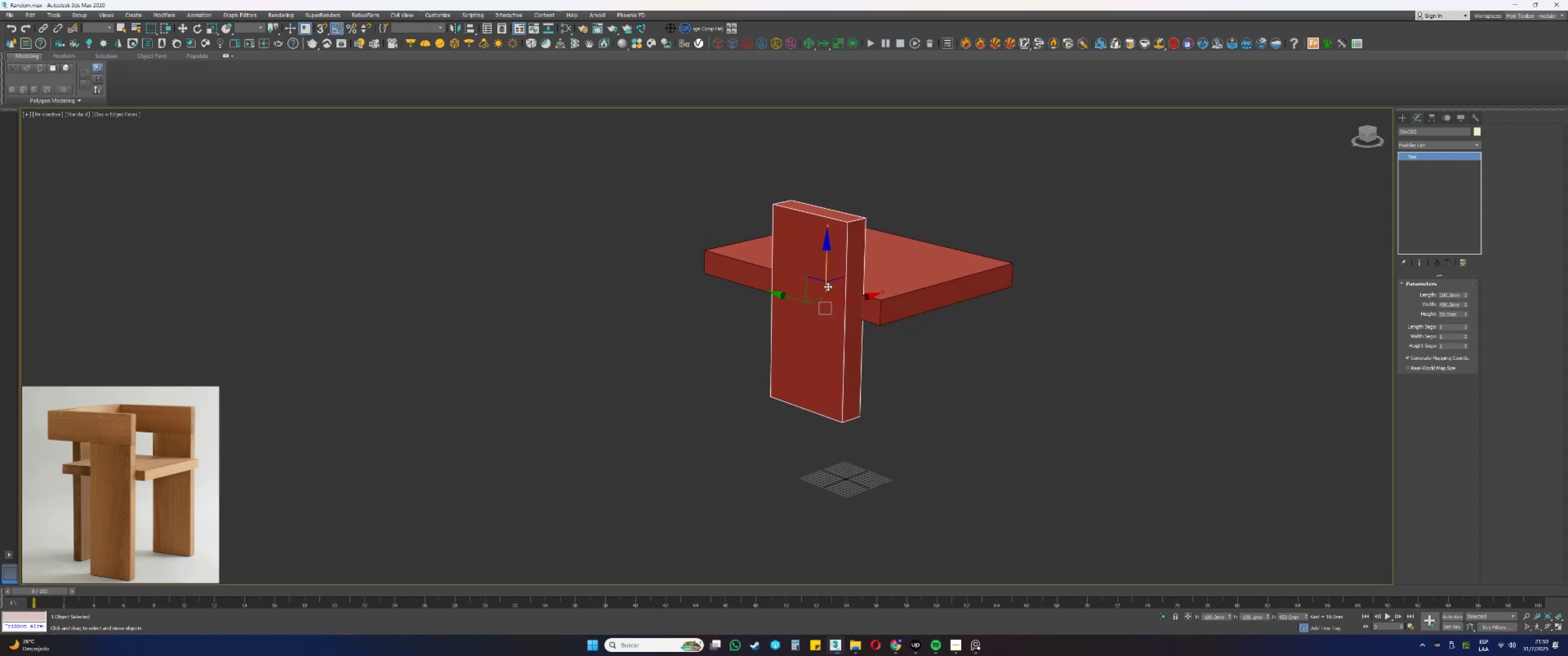 
scroll: coordinate [831, 283], scroll_direction: down, amount: 1.0
 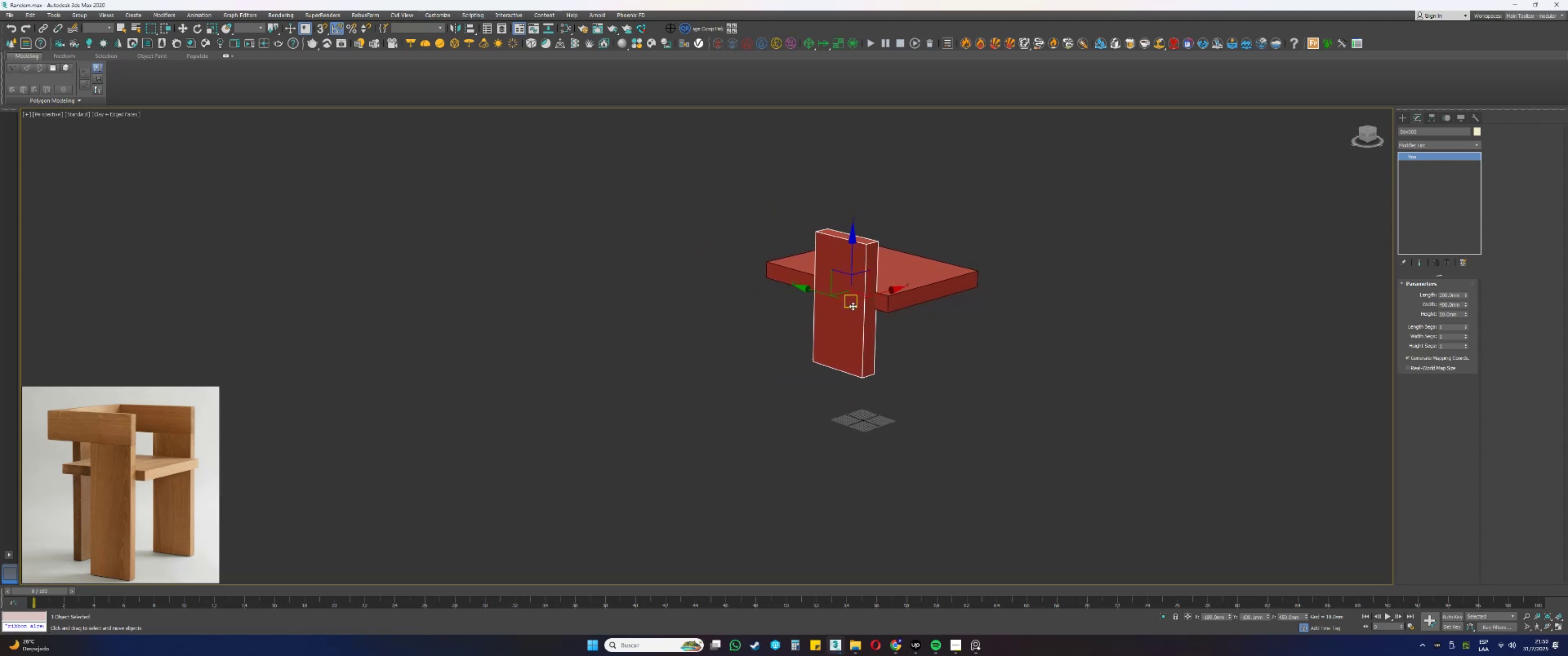 
scroll: coordinate [175, 463], scroll_direction: up, amount: 3.0
 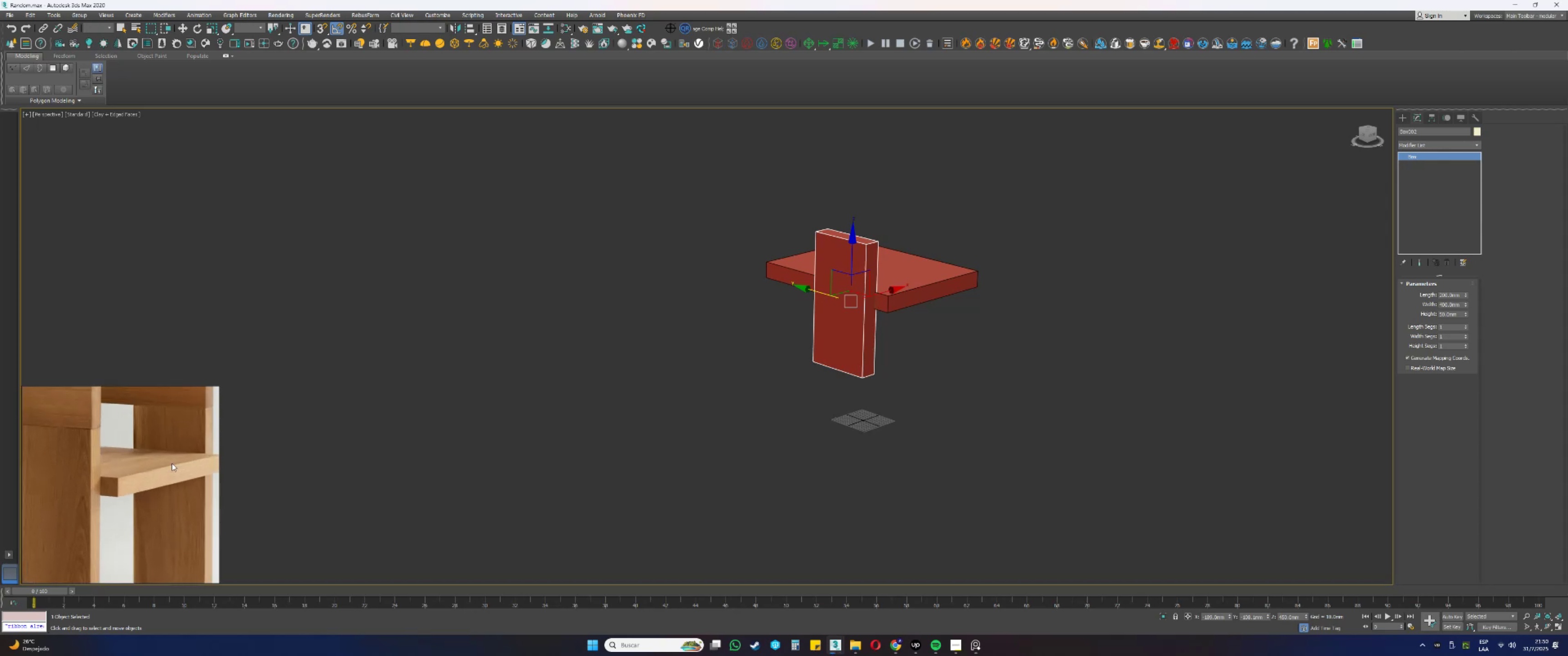 
scroll: coordinate [157, 457], scroll_direction: down, amount: 2.0
 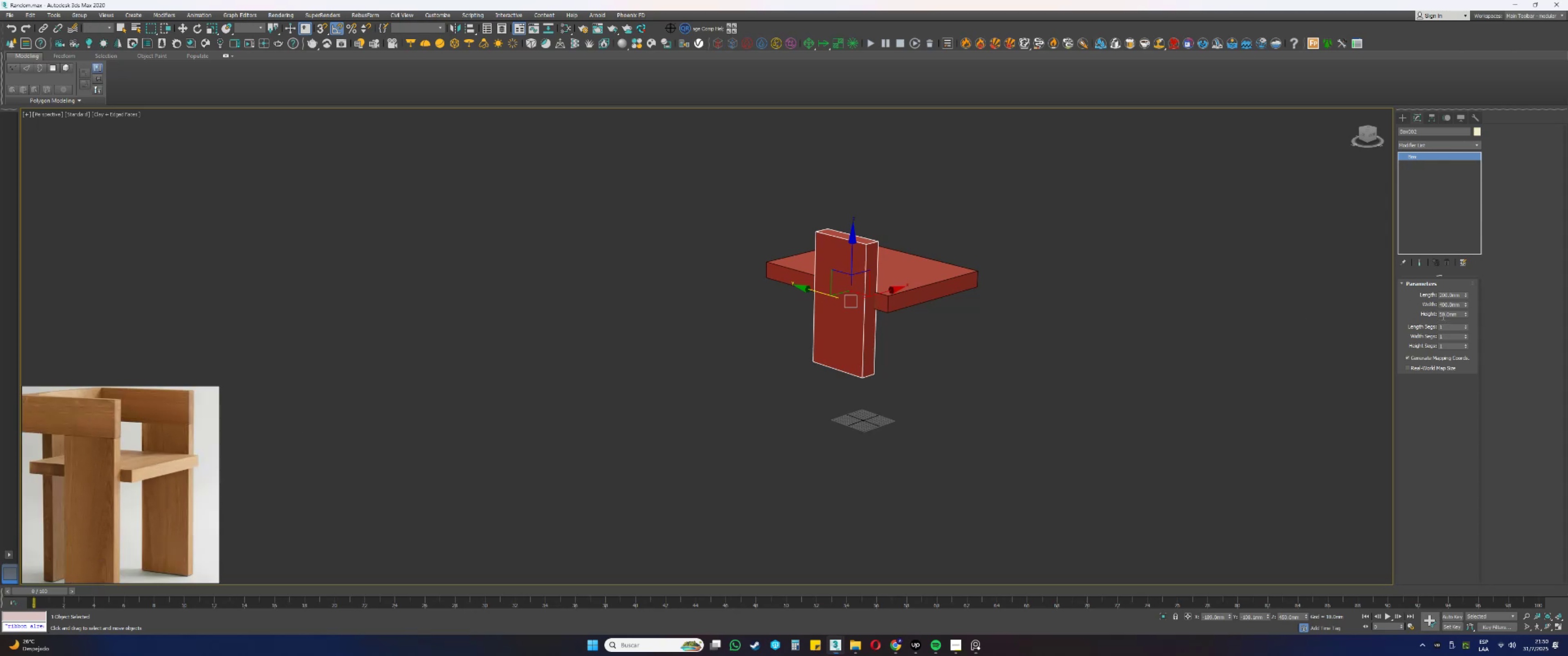 
double_click([1444, 315])
 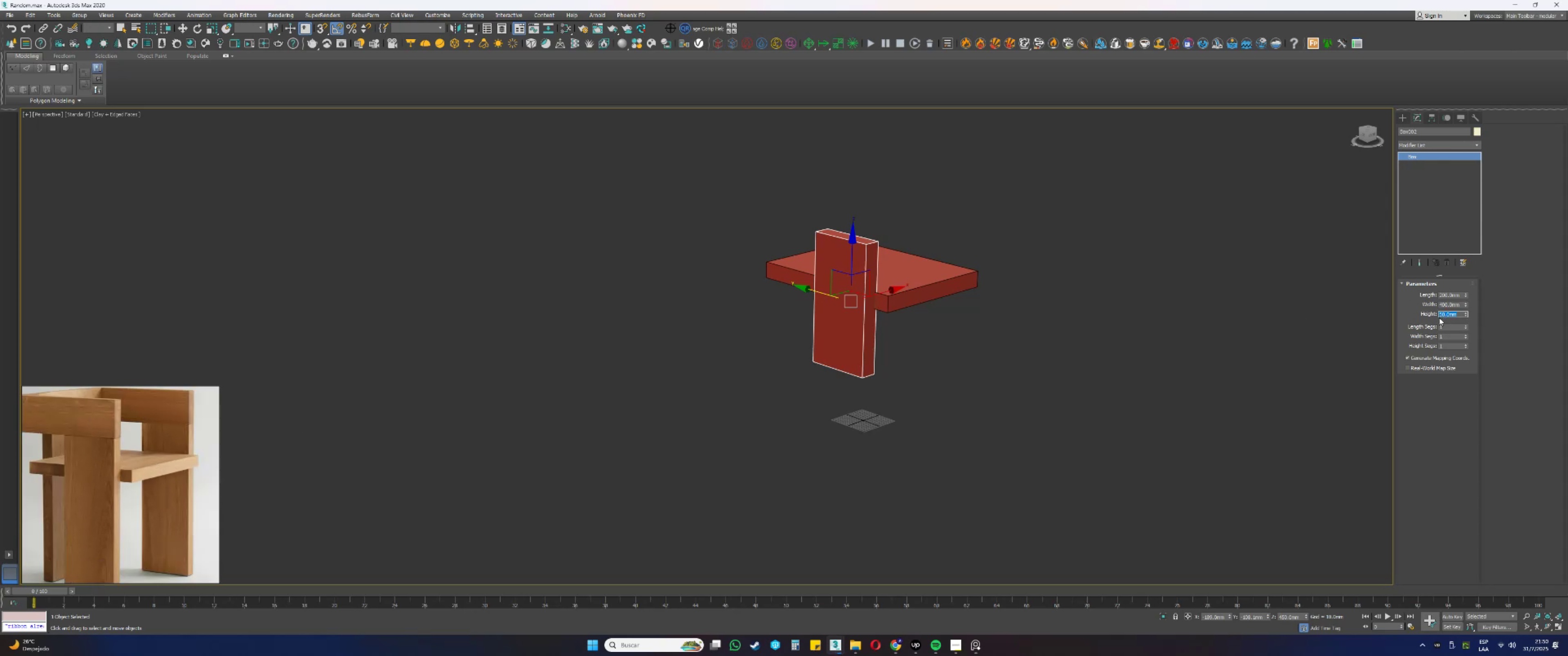 
key(Numpad3)
 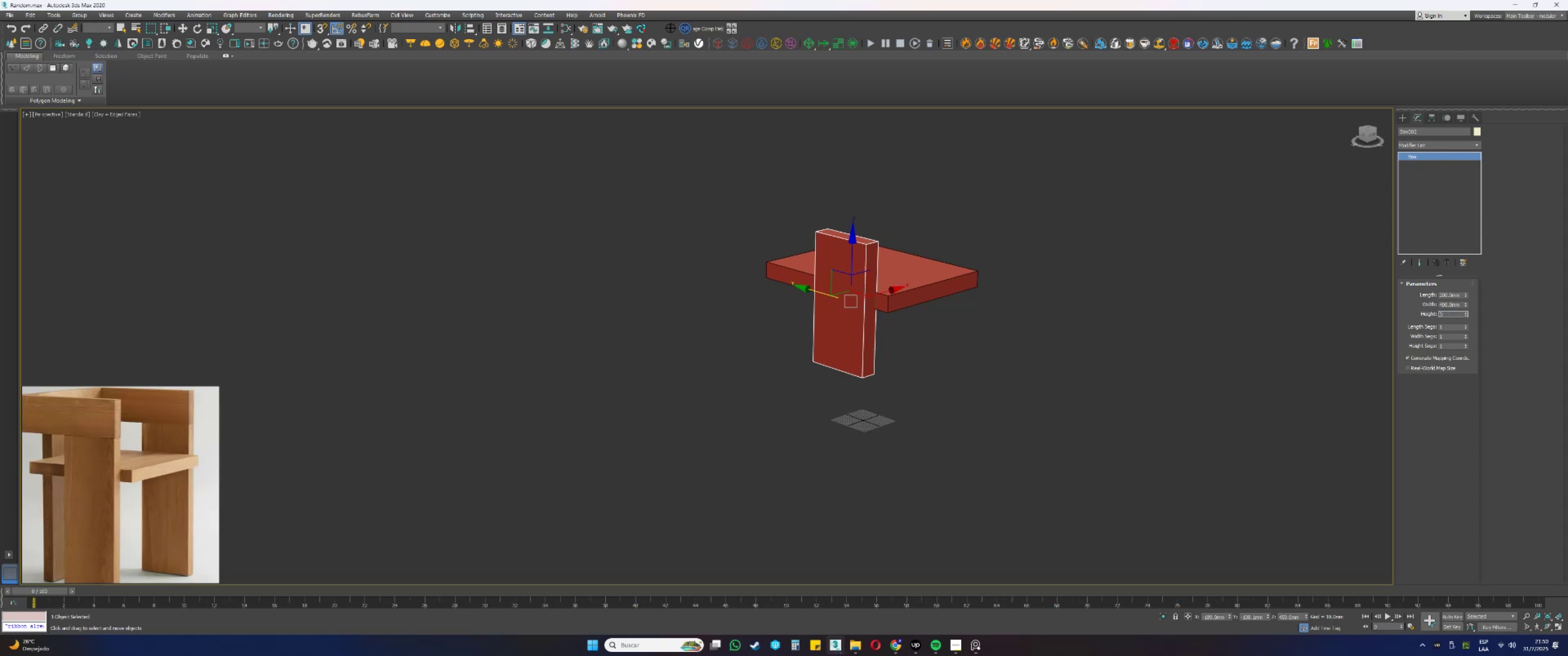 
key(Numpad5)
 